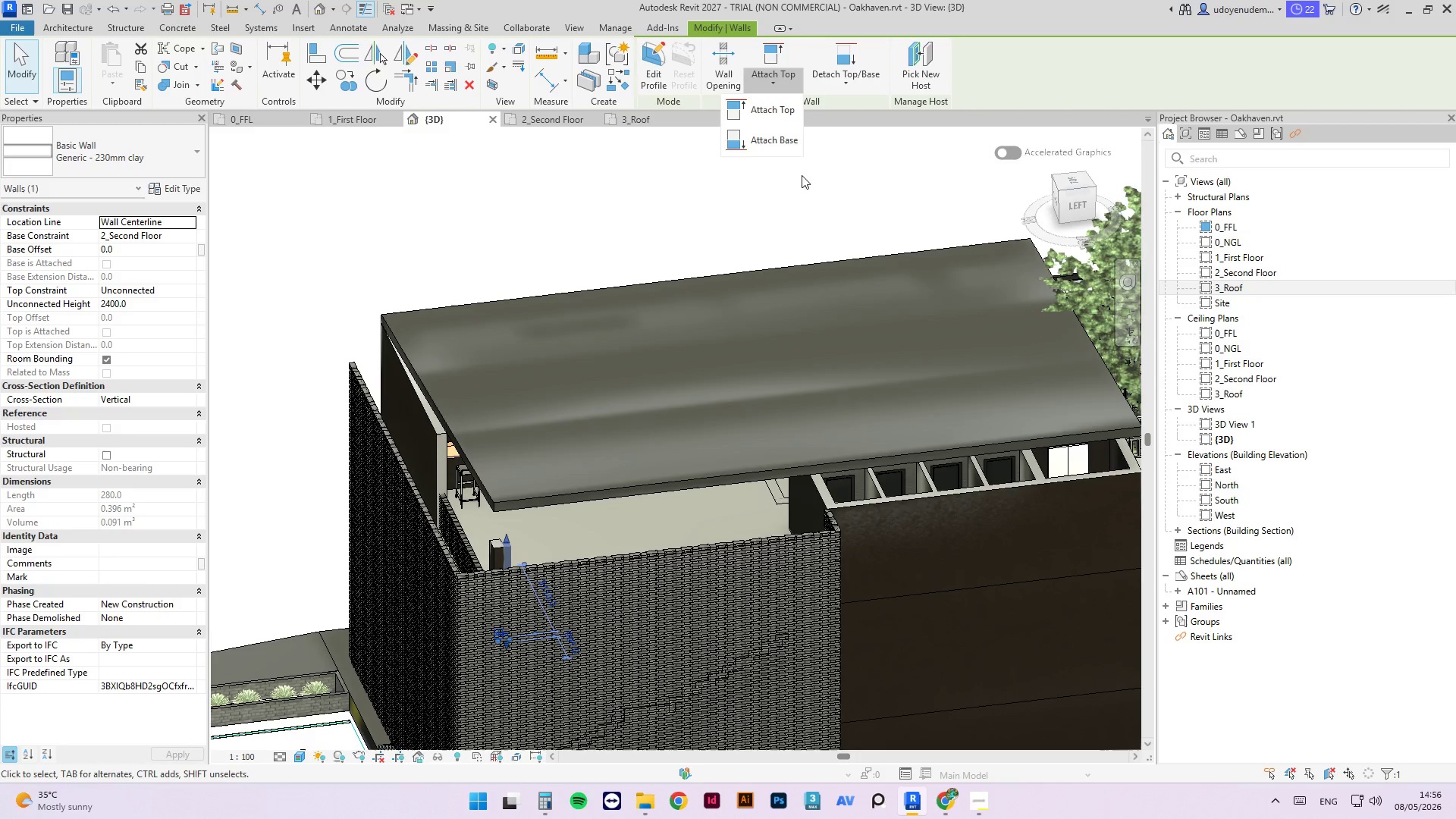 
left_click([754, 108])
 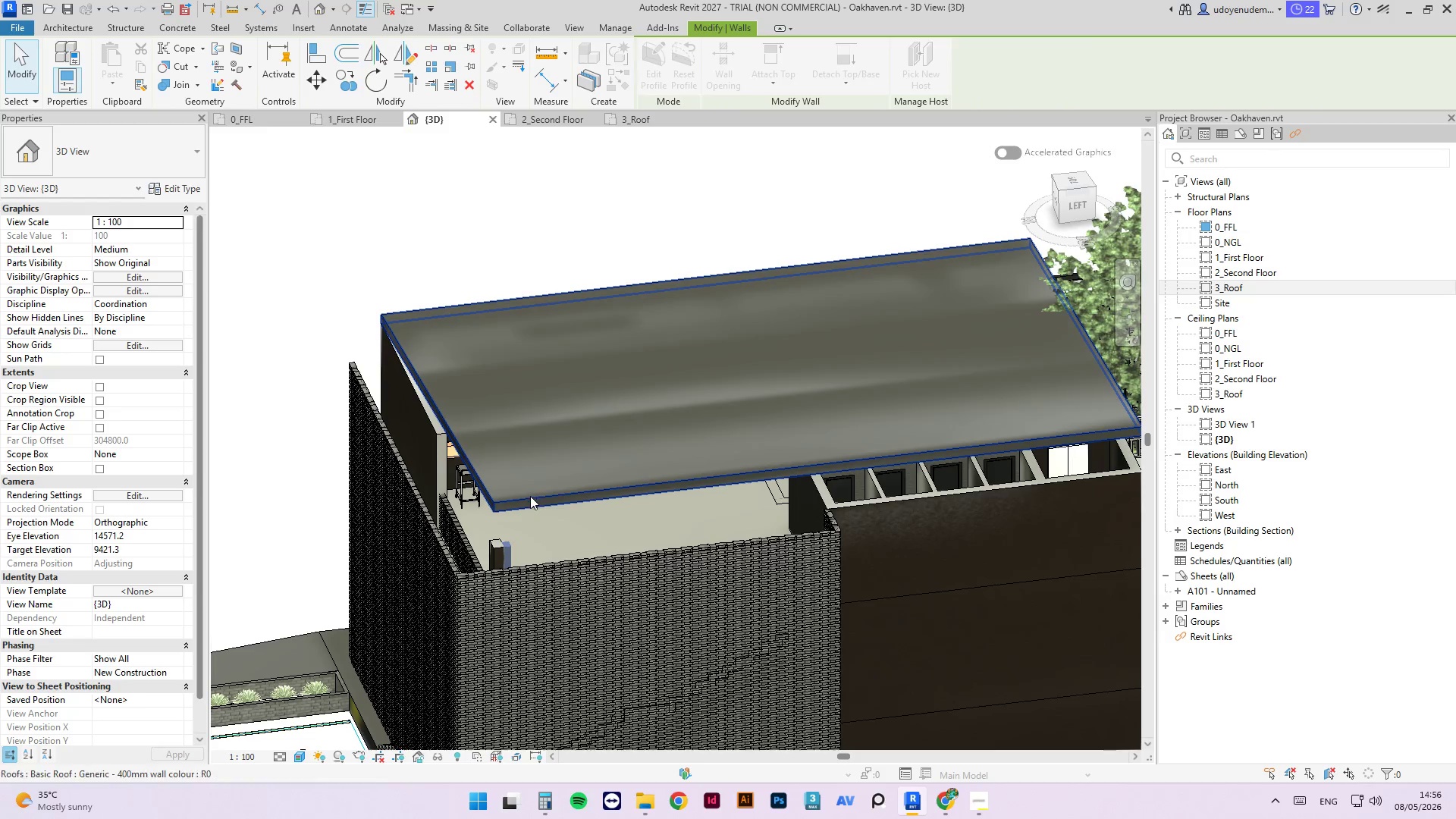 
left_click([527, 501])
 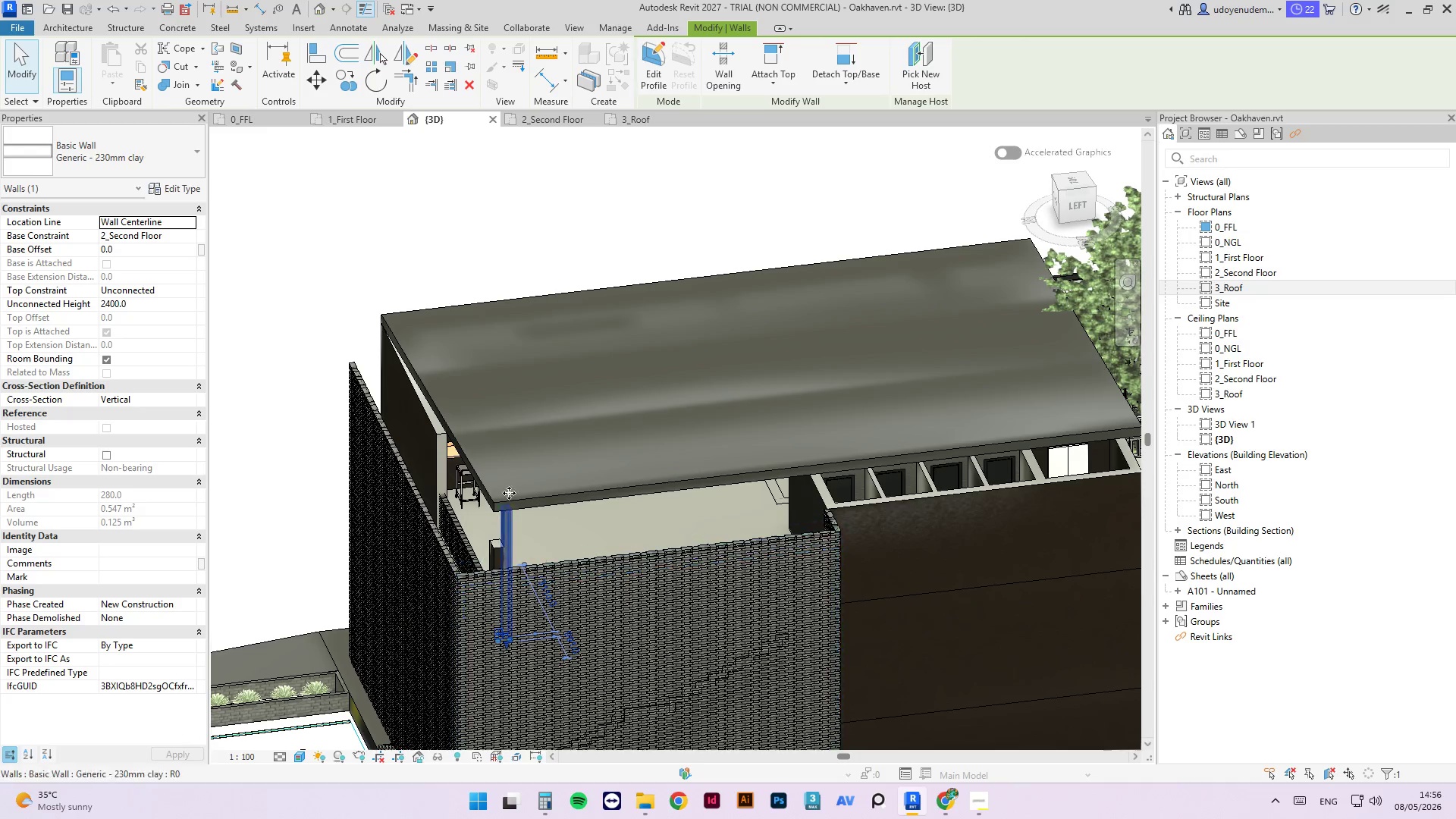 
left_click([516, 282])
 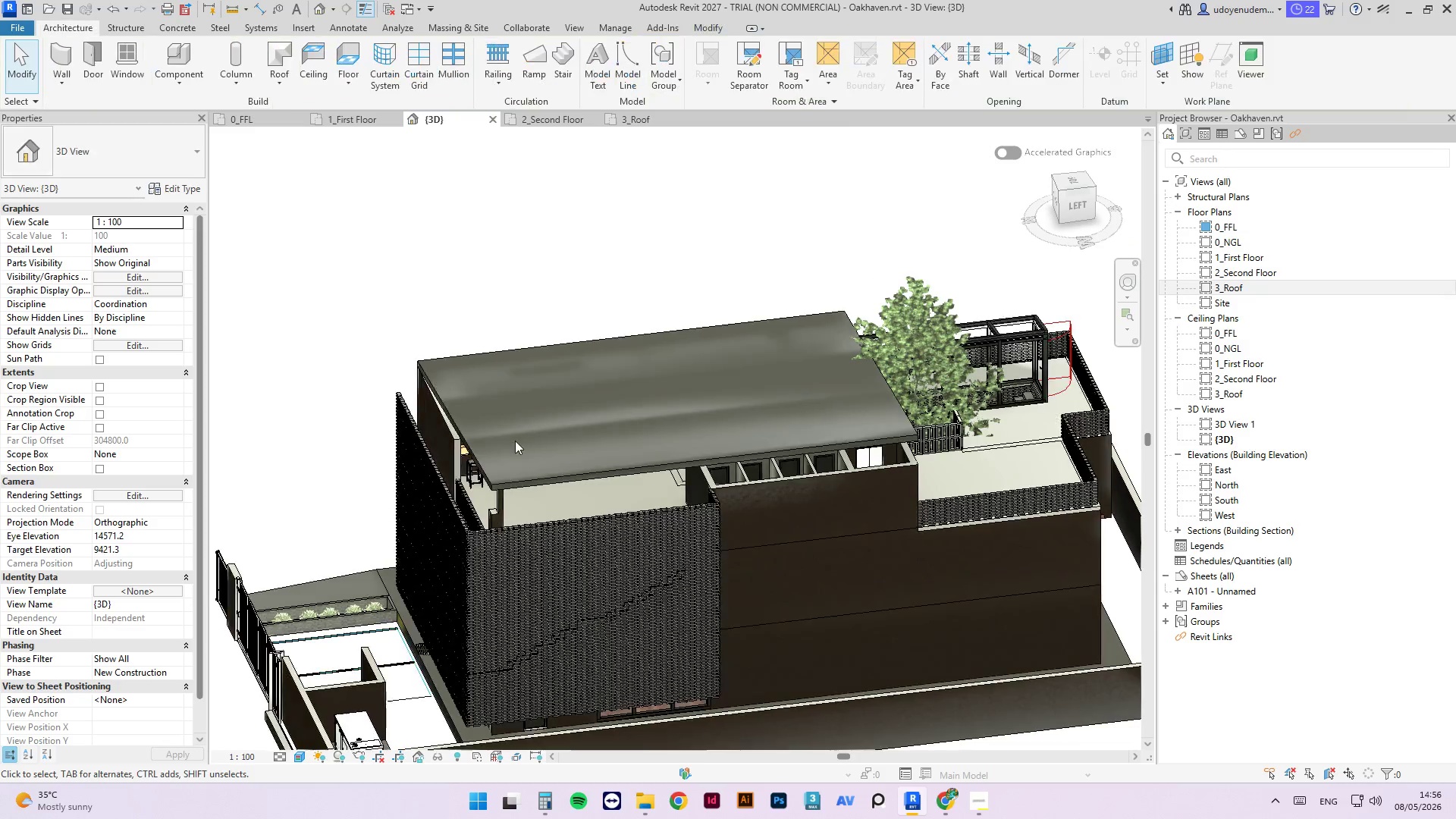 
scroll: coordinate [488, 450], scroll_direction: down, amount: 3.0
 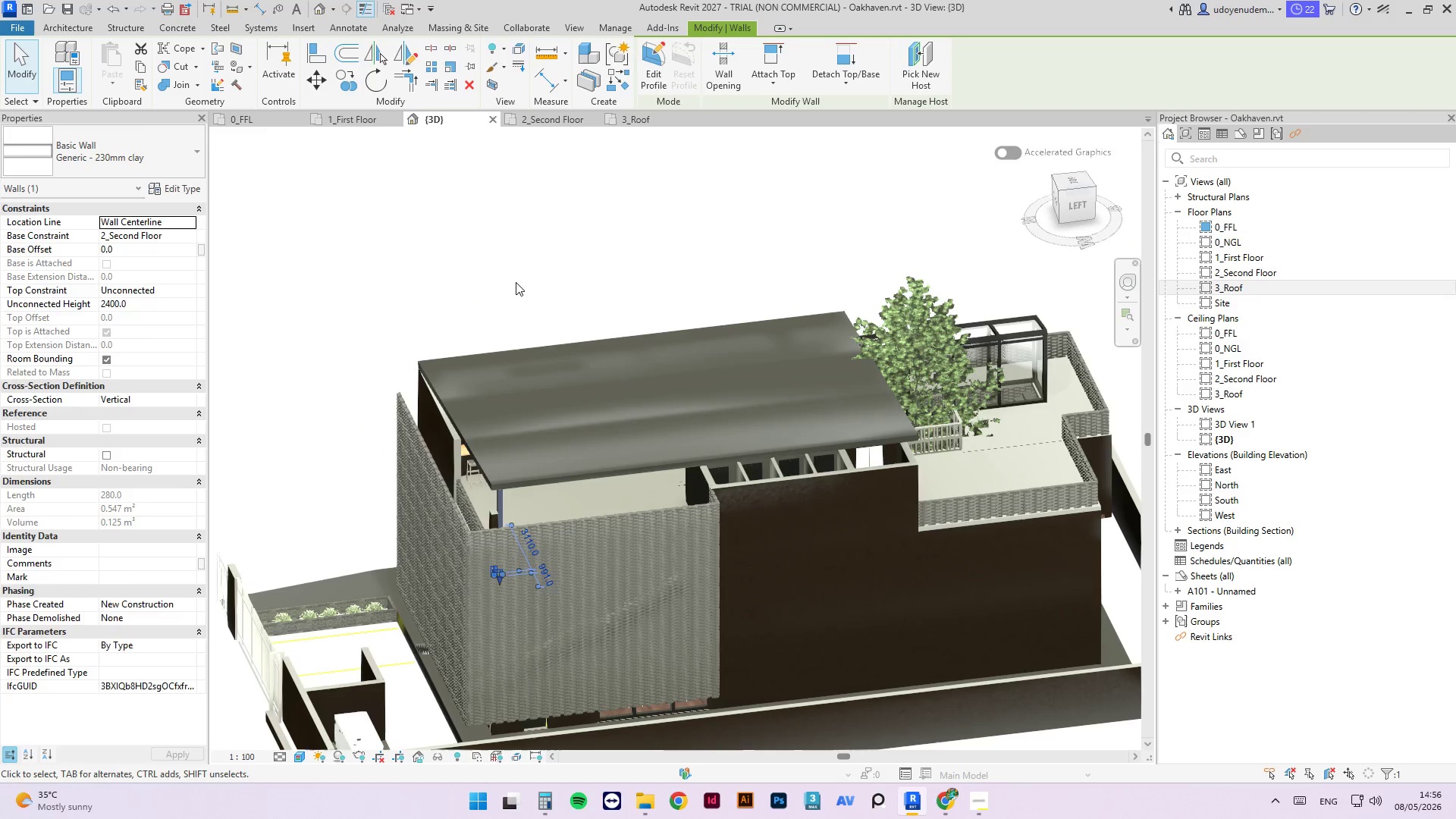 
hold_key(key=ShiftLeft, duration=3.02)
 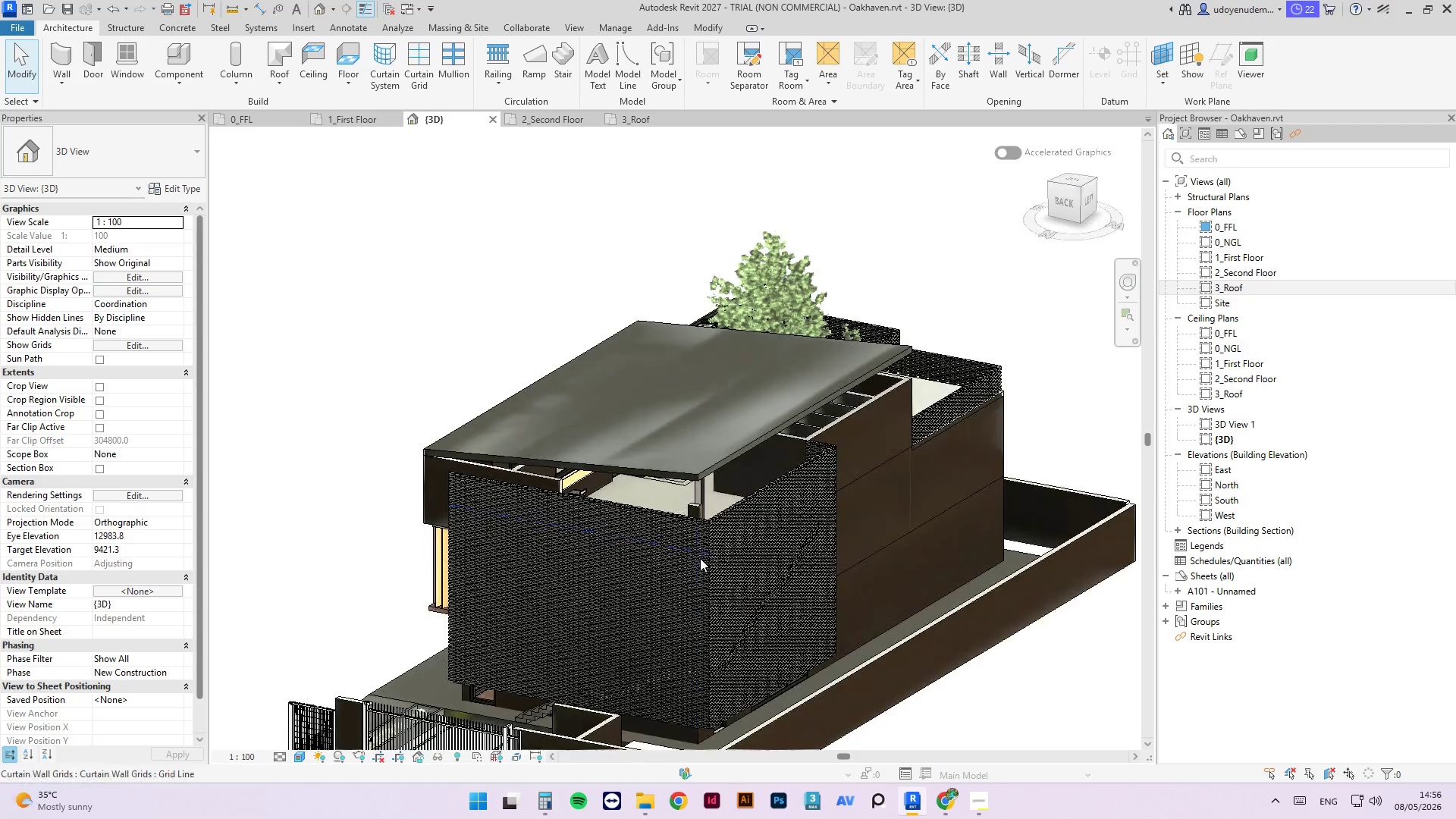 
left_click([694, 494])
 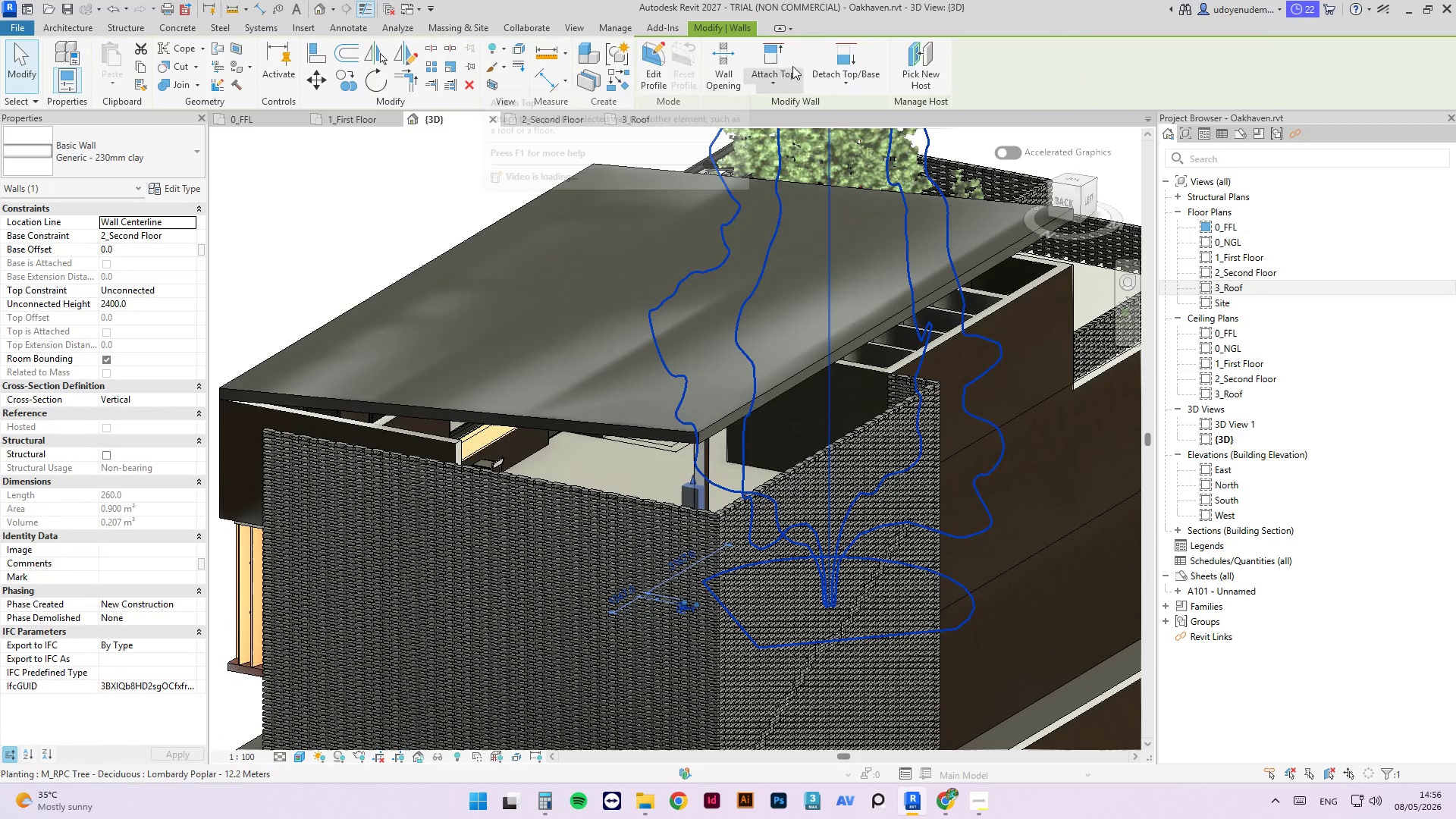 
scroll: coordinate [694, 494], scroll_direction: up, amount: 4.0
 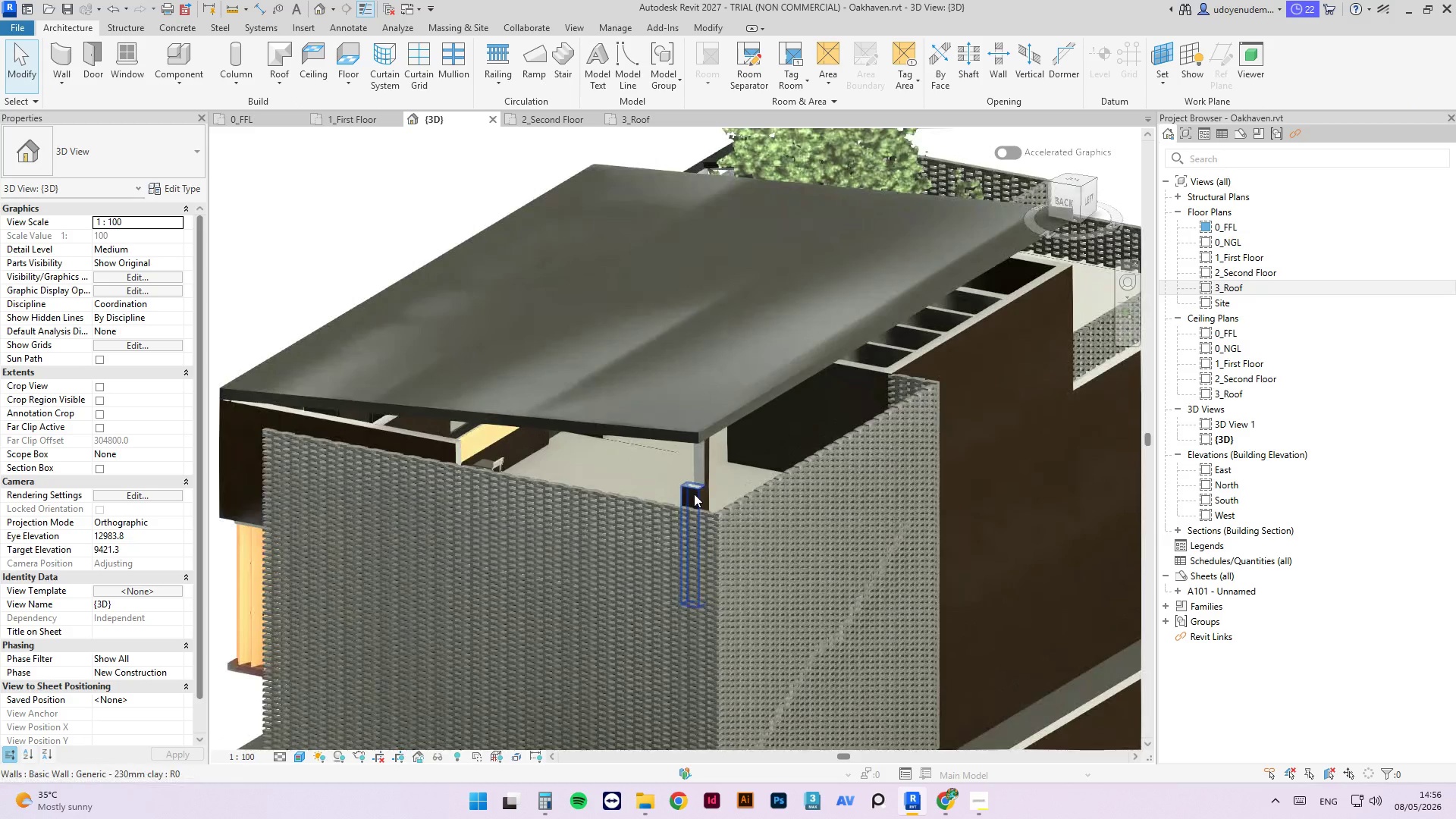 
left_click([777, 64])
 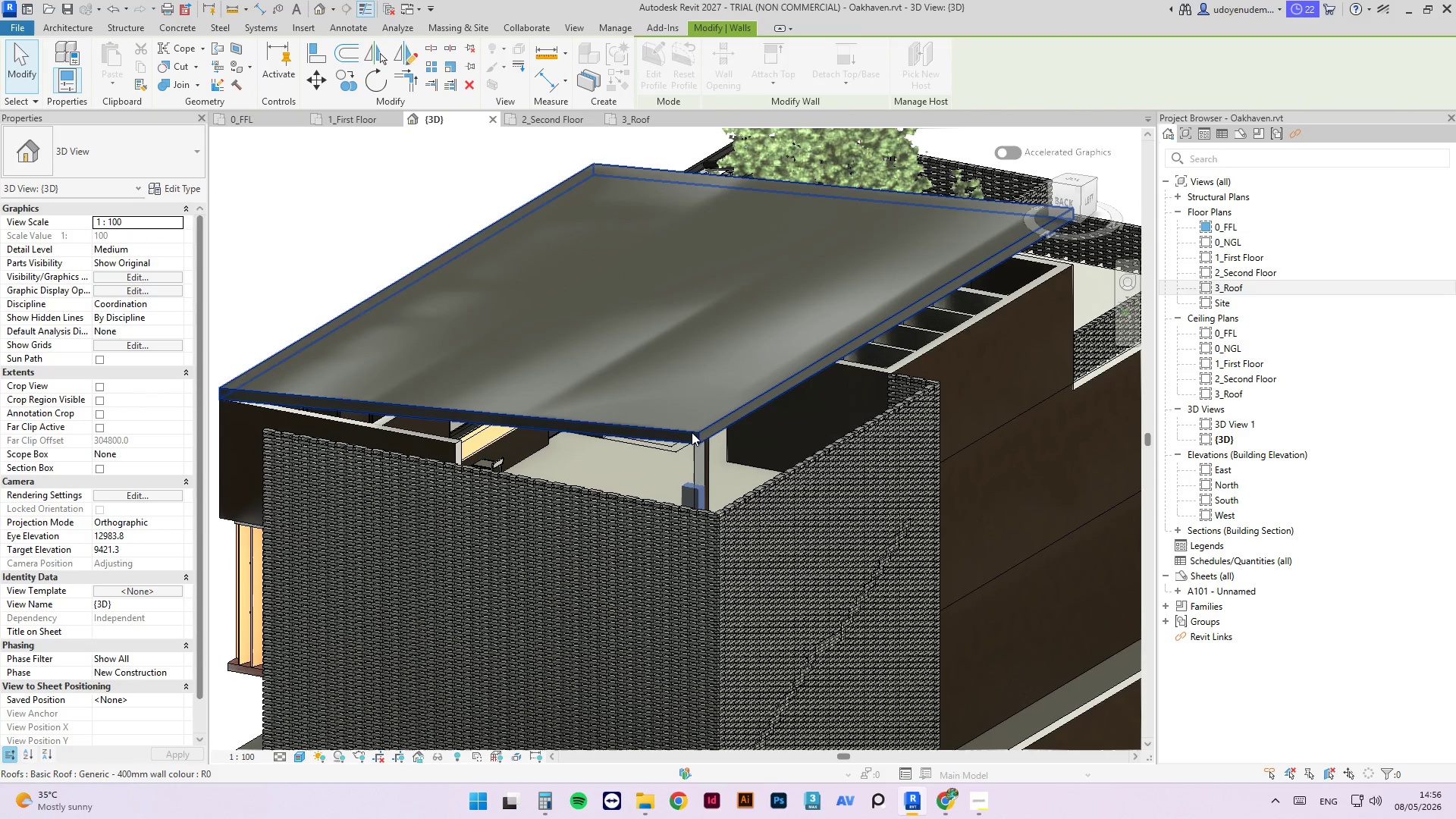 
left_click([695, 435])
 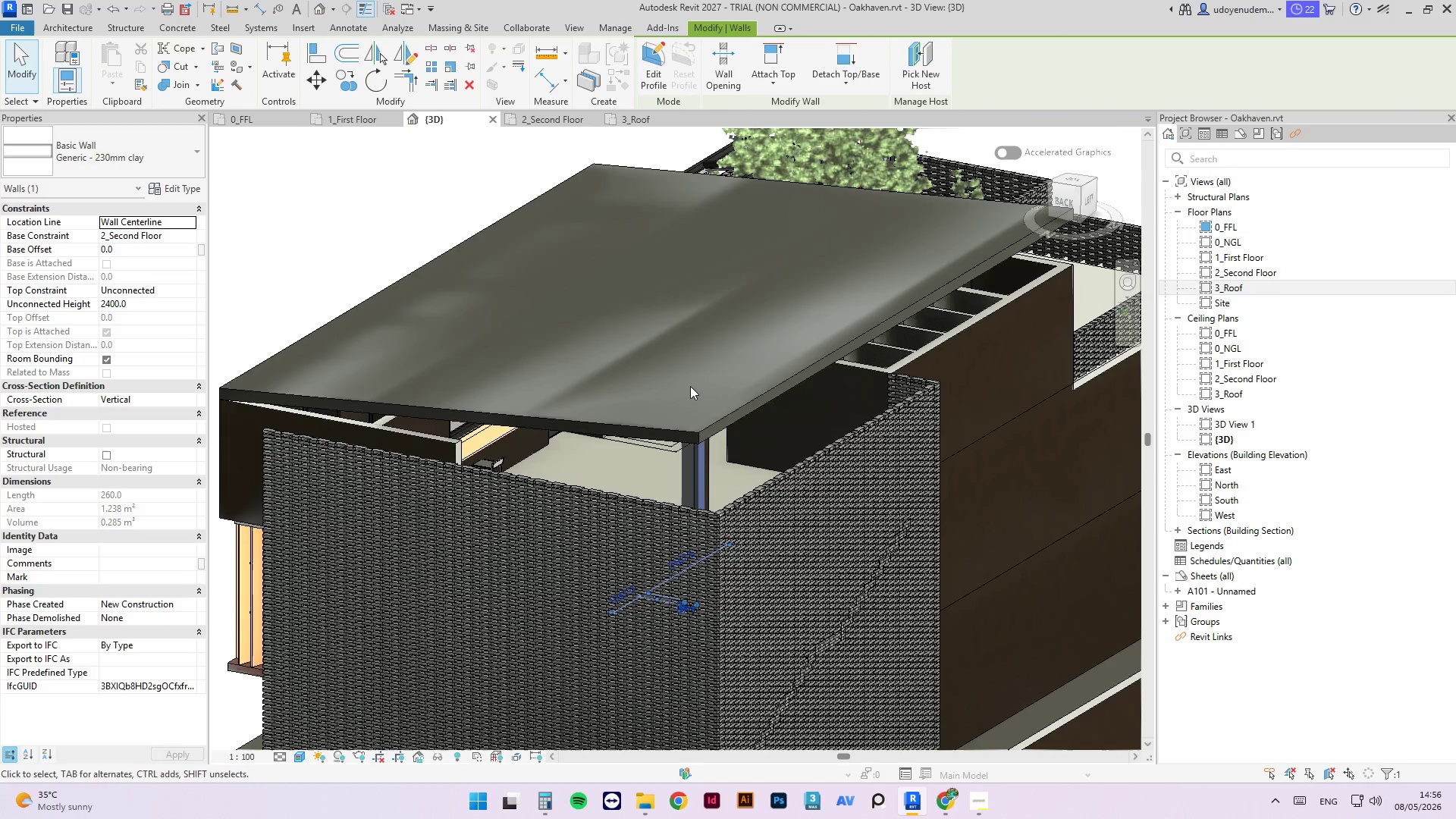 
hold_key(key=ShiftLeft, duration=0.7)
 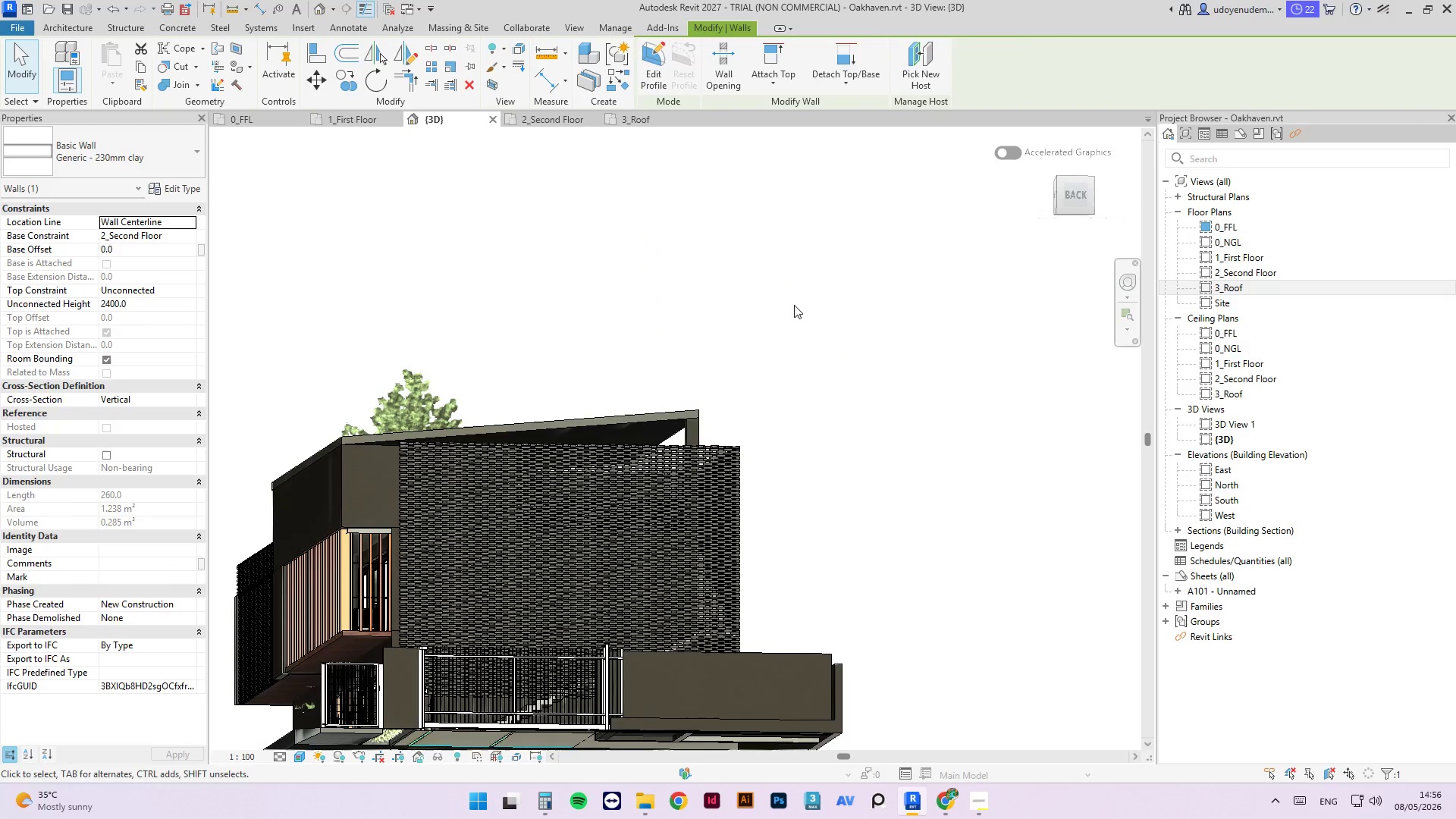 
scroll: coordinate [692, 383], scroll_direction: down, amount: 3.0
 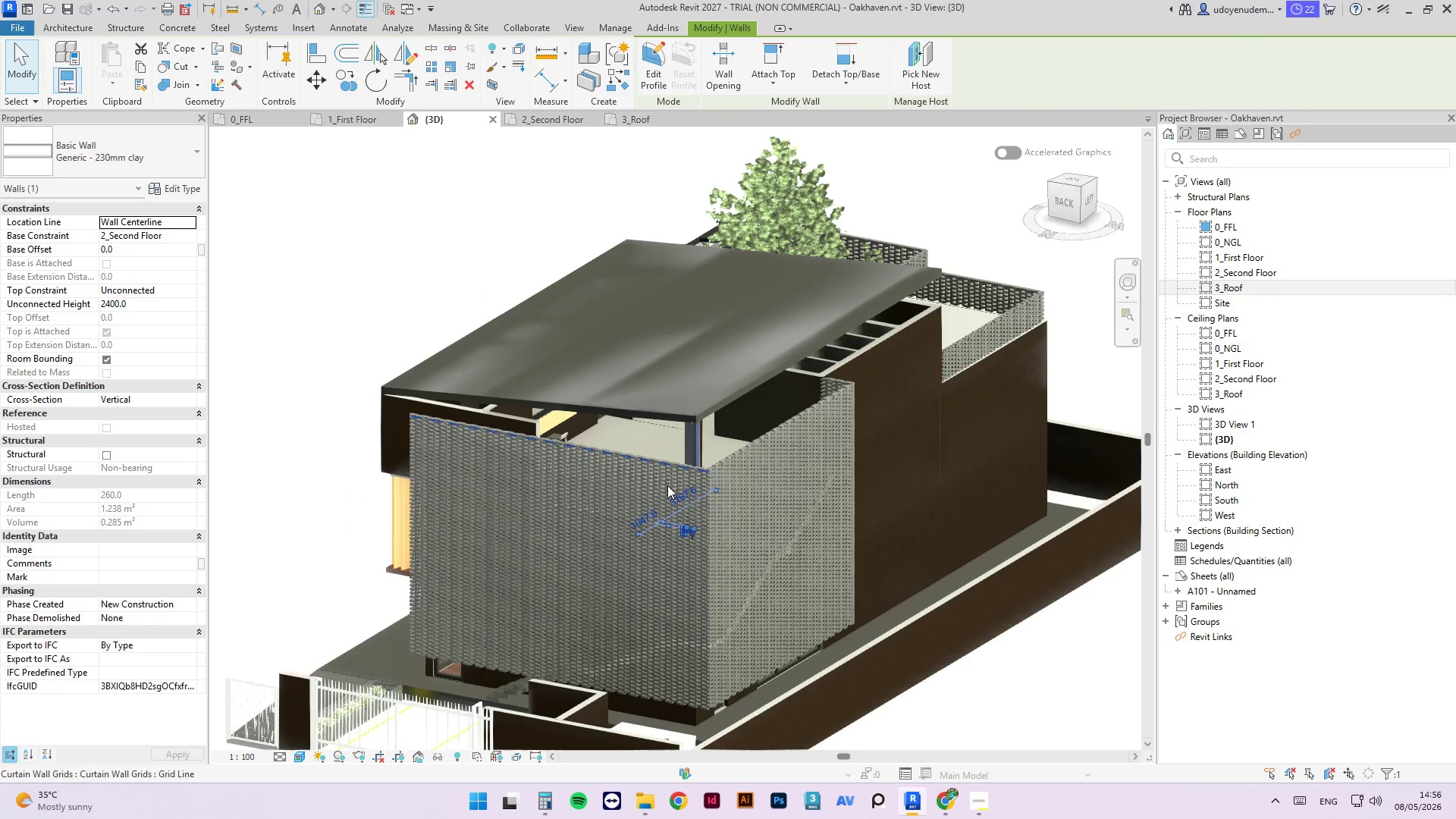 
left_click([794, 305])
 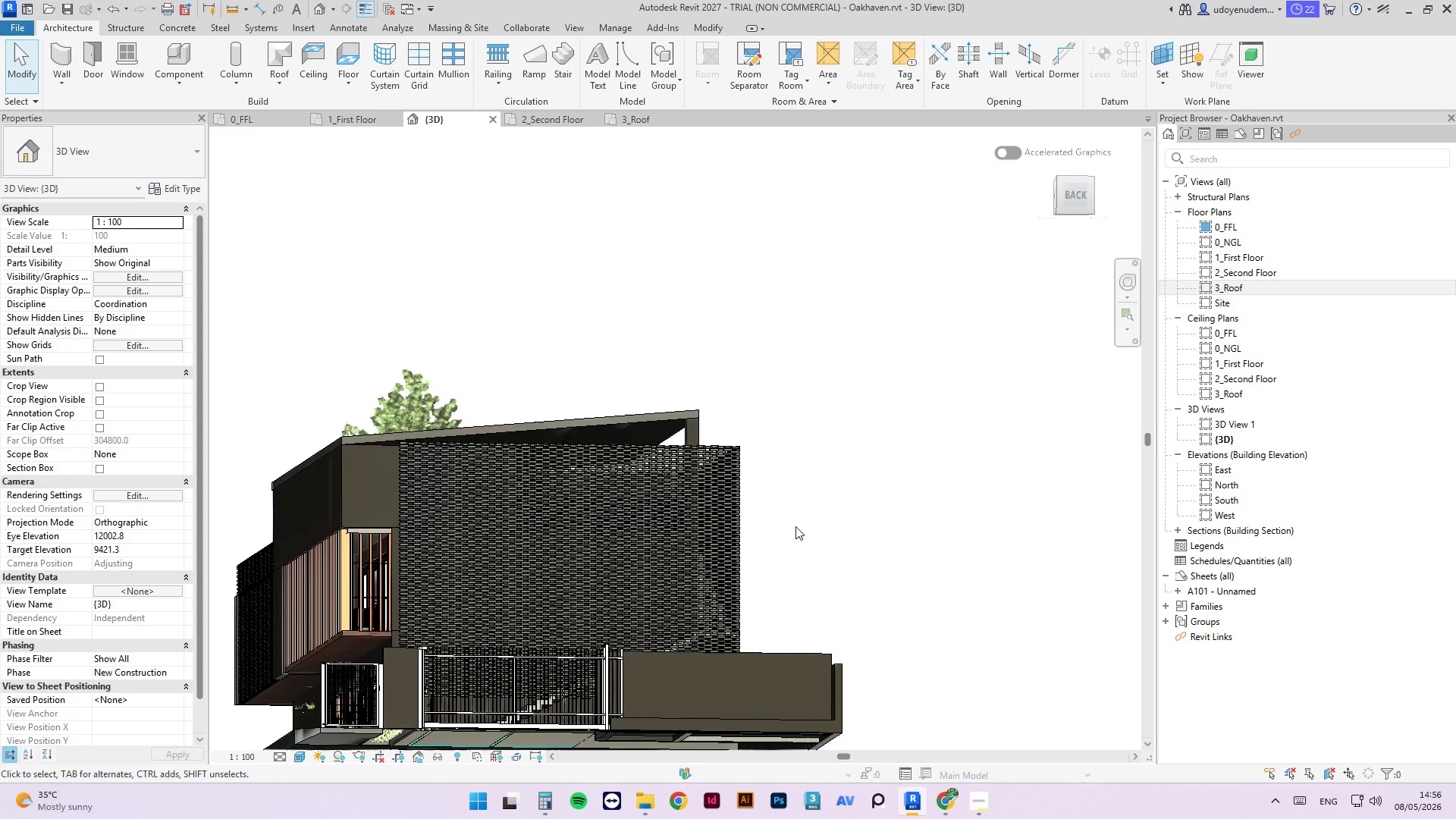 
hold_key(key=ShiftLeft, duration=3.2)
 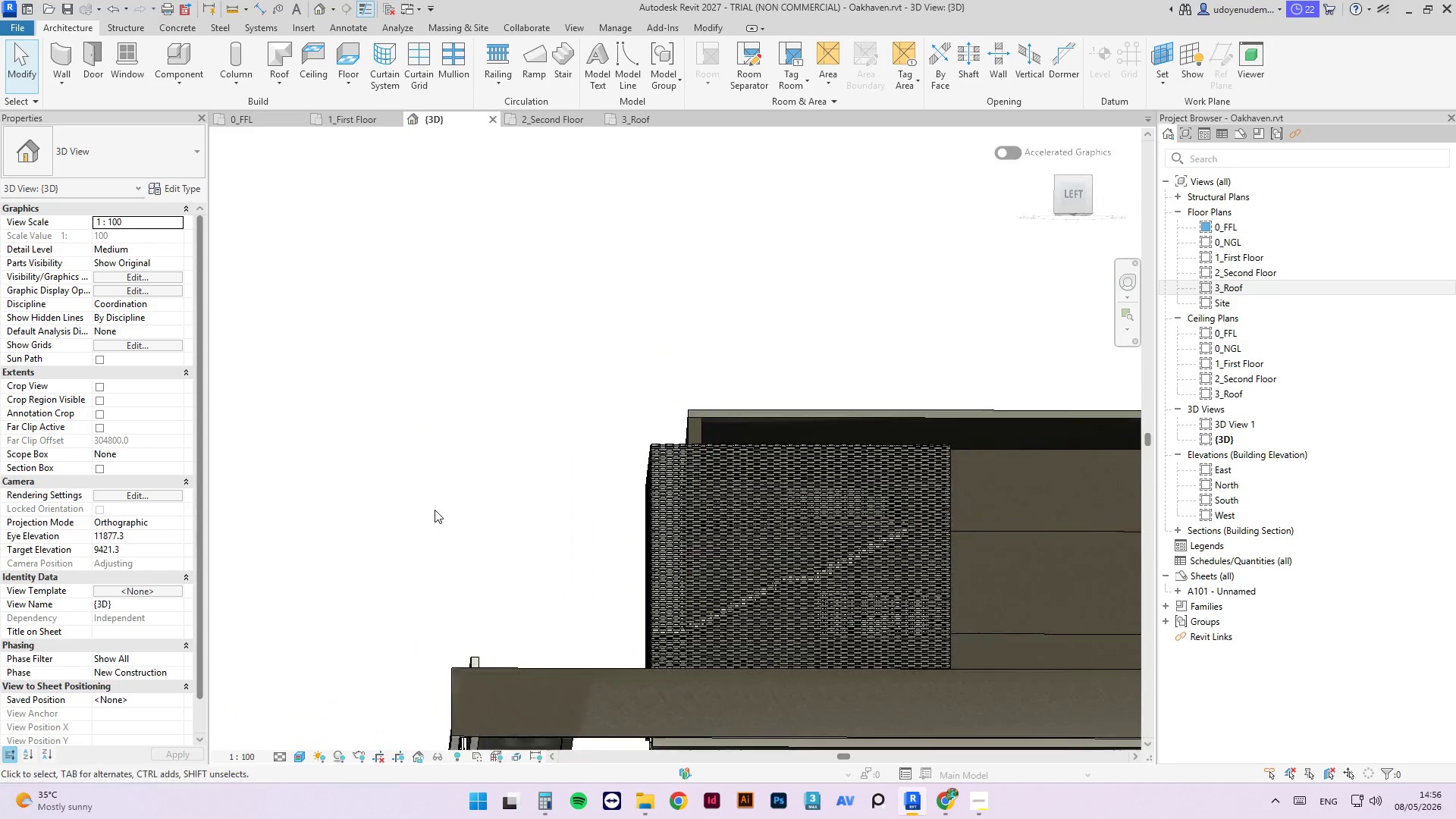 
hold_key(key=ShiftLeft, duration=1.56)
 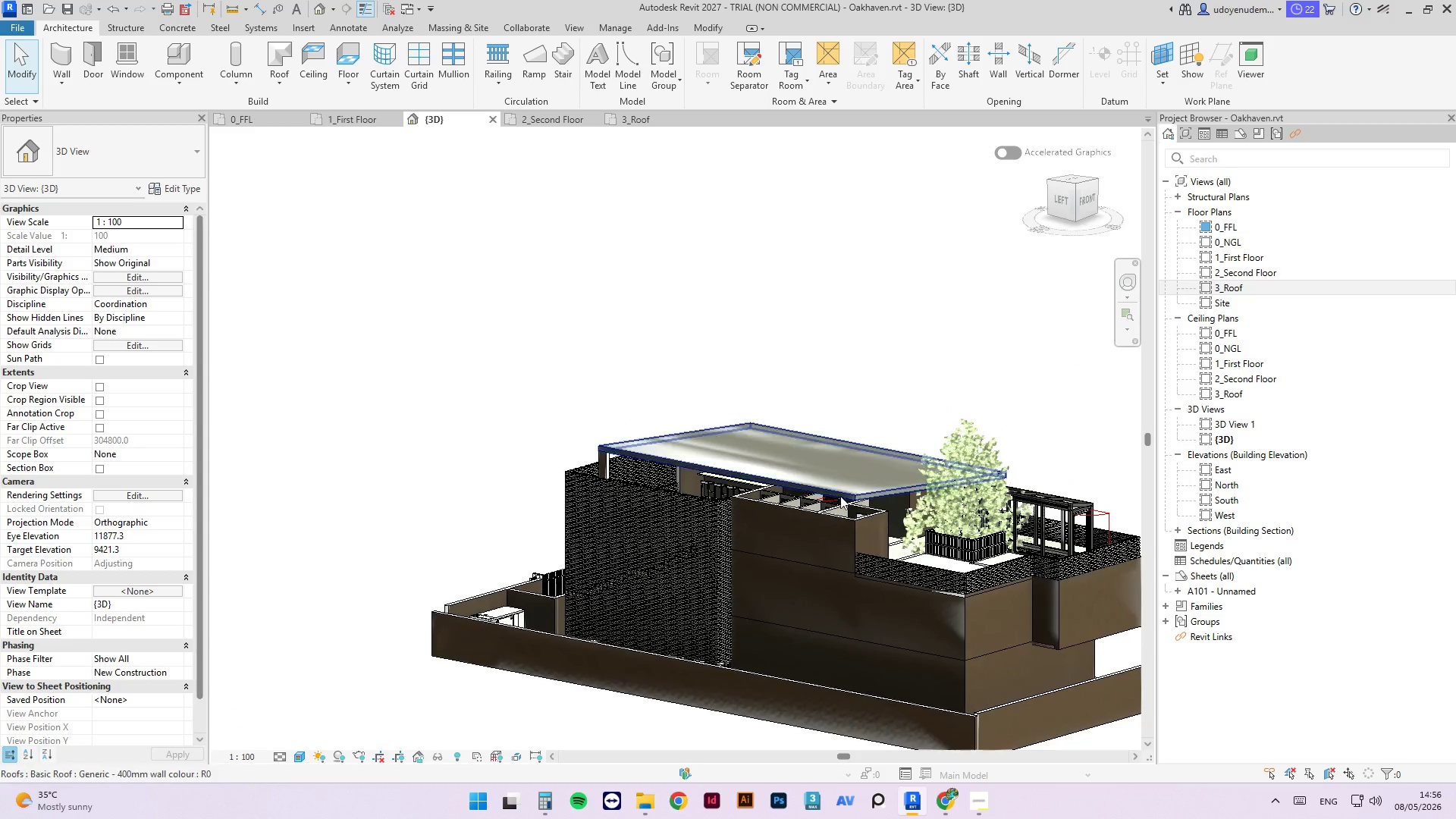 
scroll: coordinate [434, 510], scroll_direction: down, amount: 3.0
 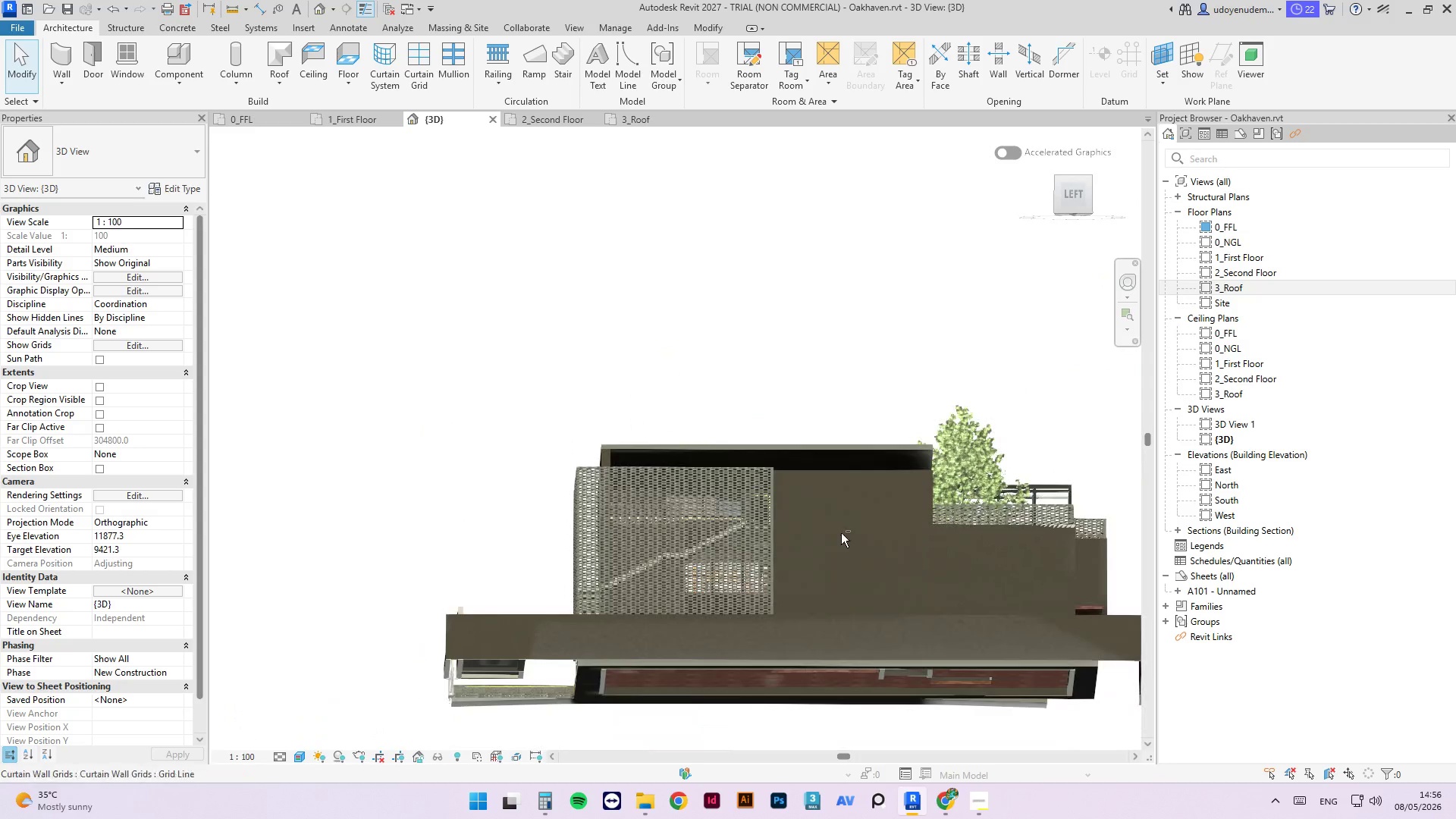 
scroll: coordinate [837, 496], scroll_direction: up, amount: 3.0
 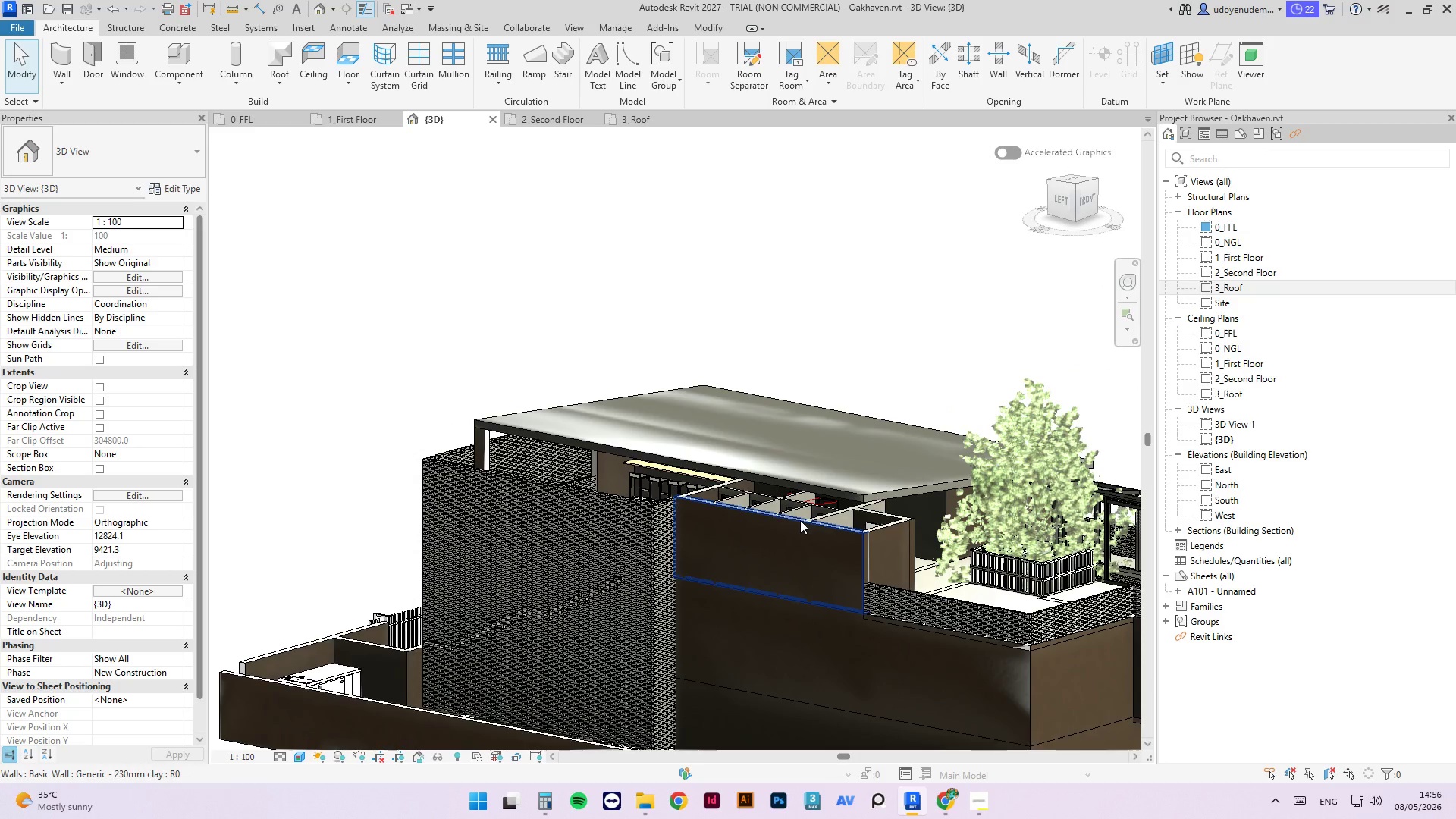 
hold_key(key=ShiftLeft, duration=1.56)
 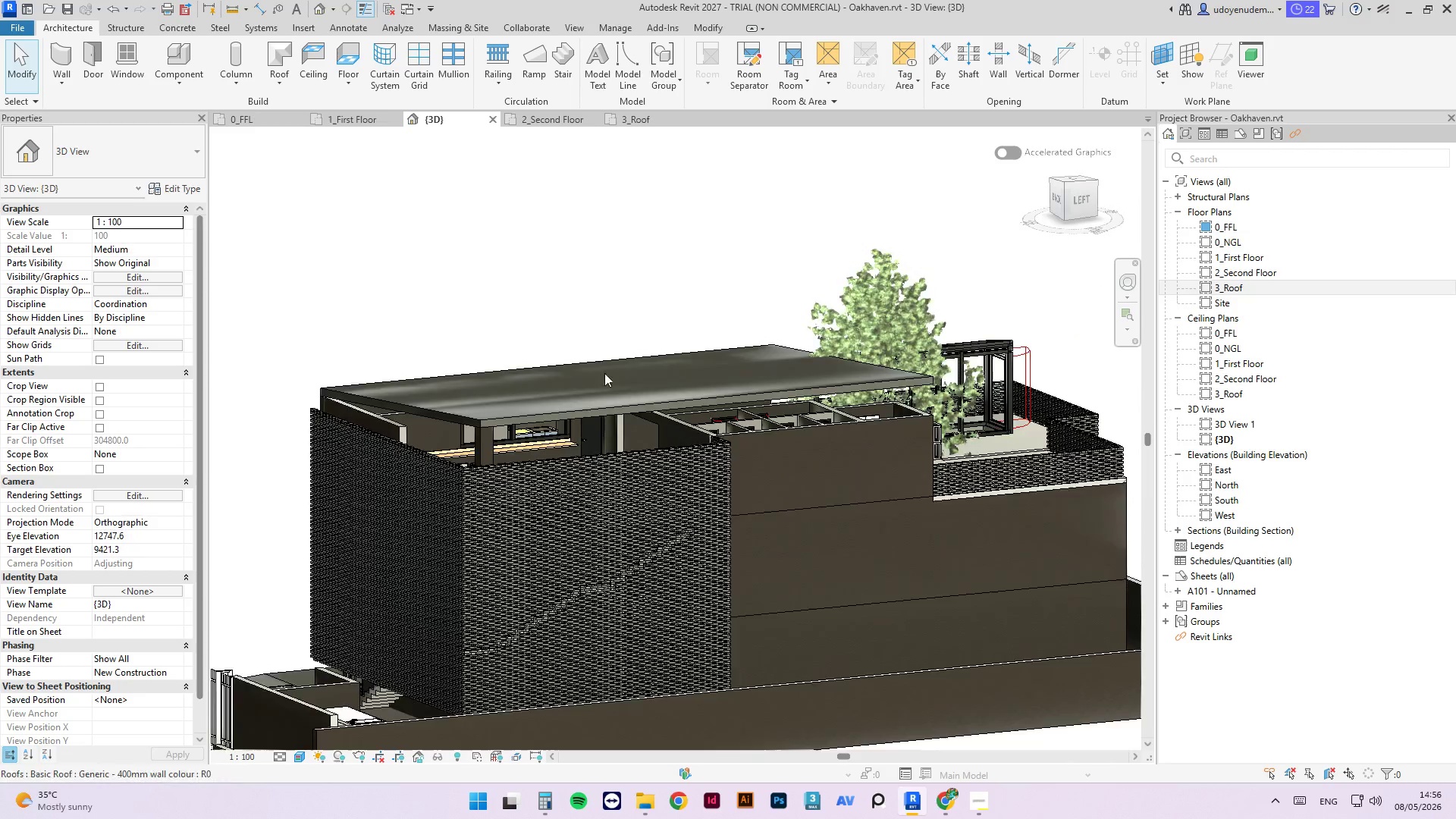 
scroll: coordinate [598, 384], scroll_direction: up, amount: 3.0
 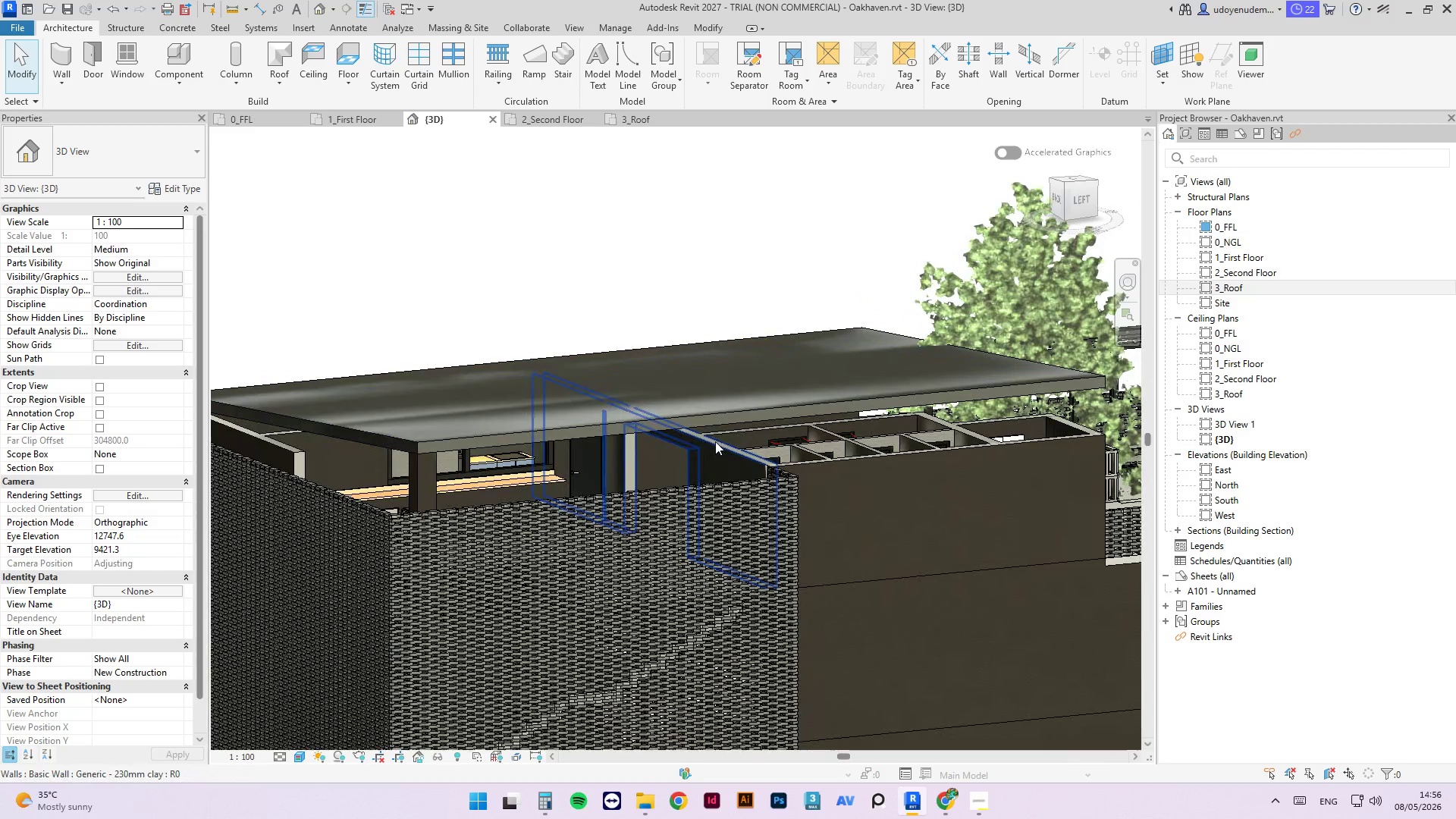 
left_click([715, 441])
 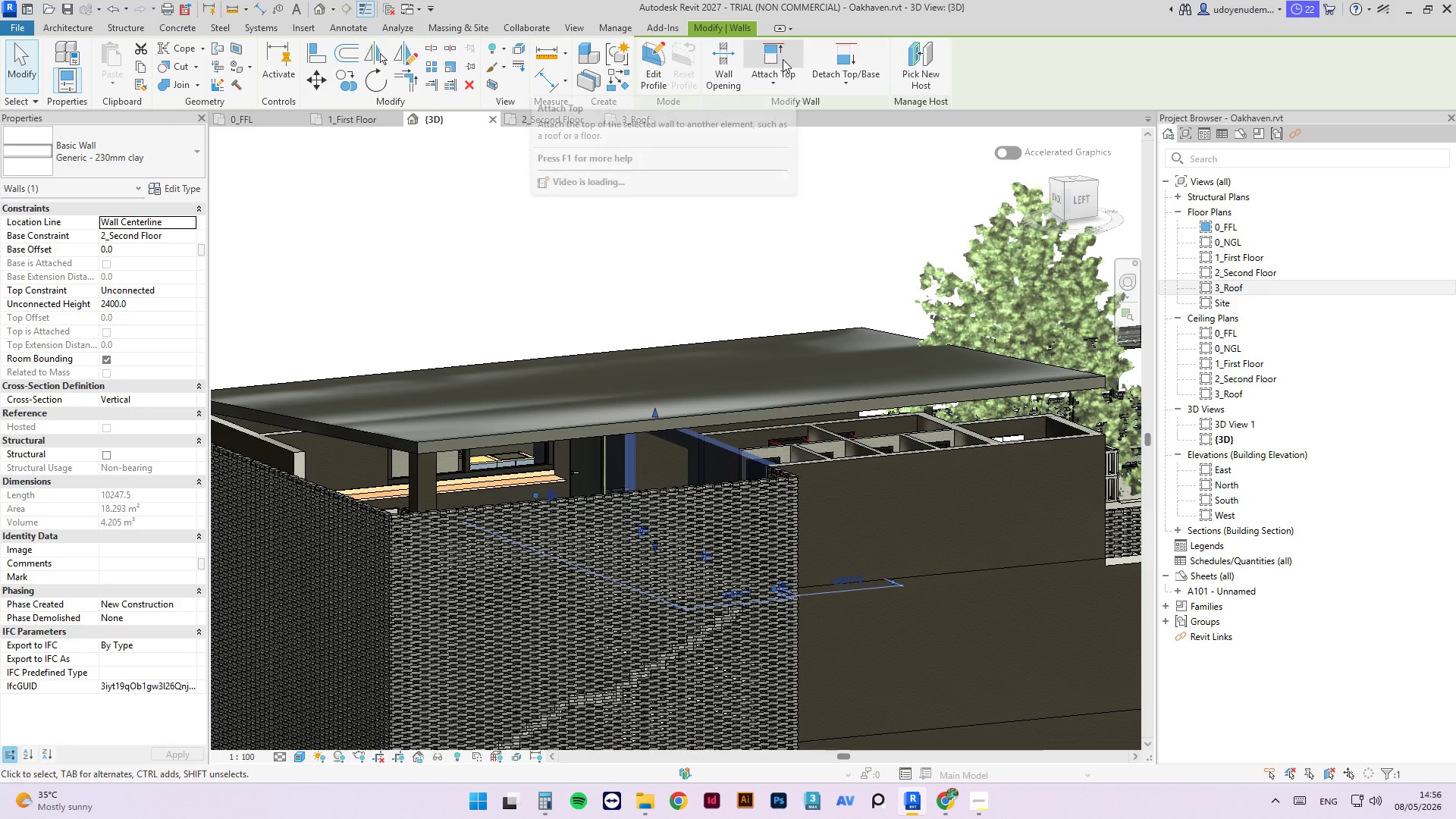 
left_click([777, 55])
 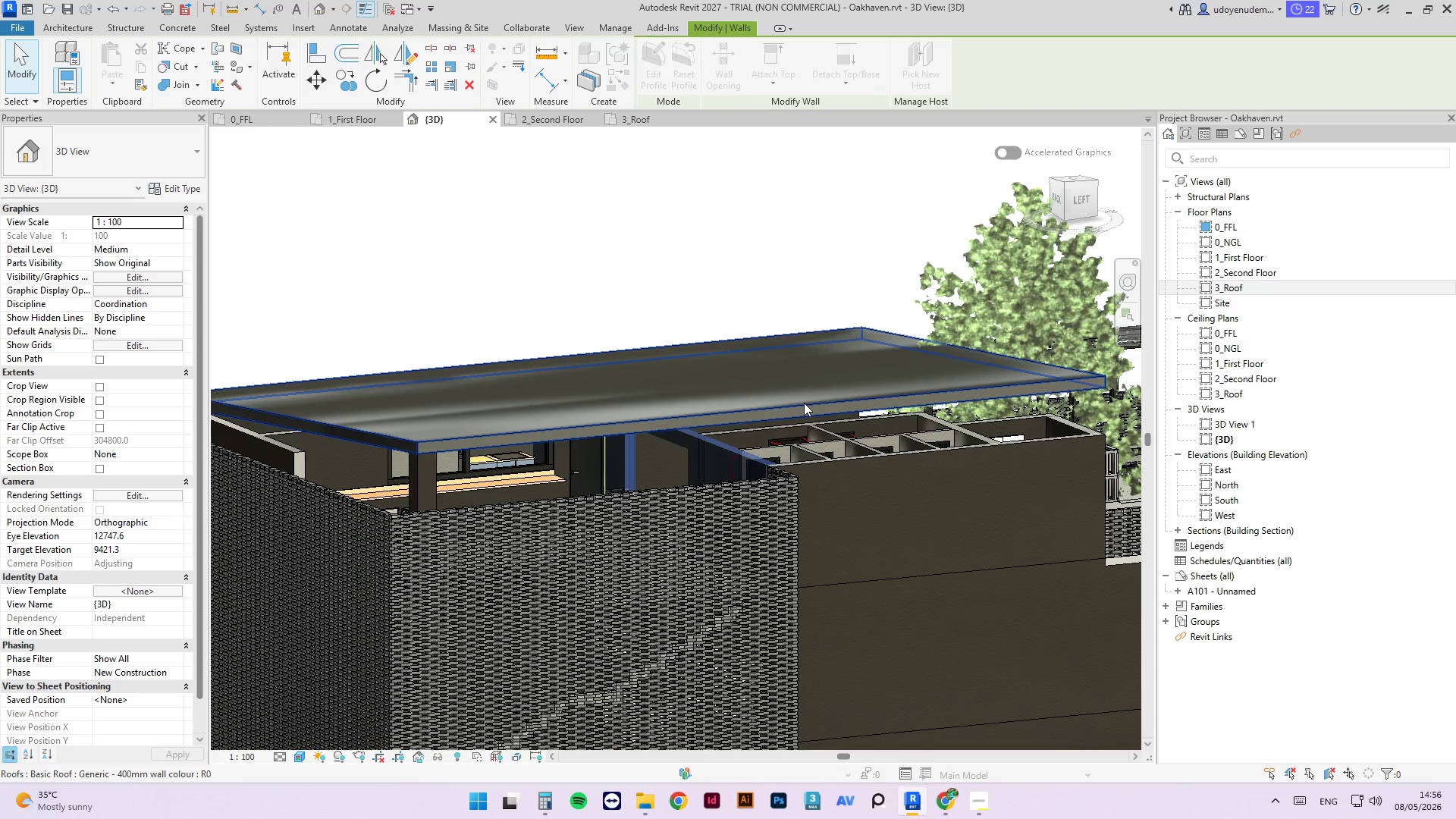 
left_click([803, 403])
 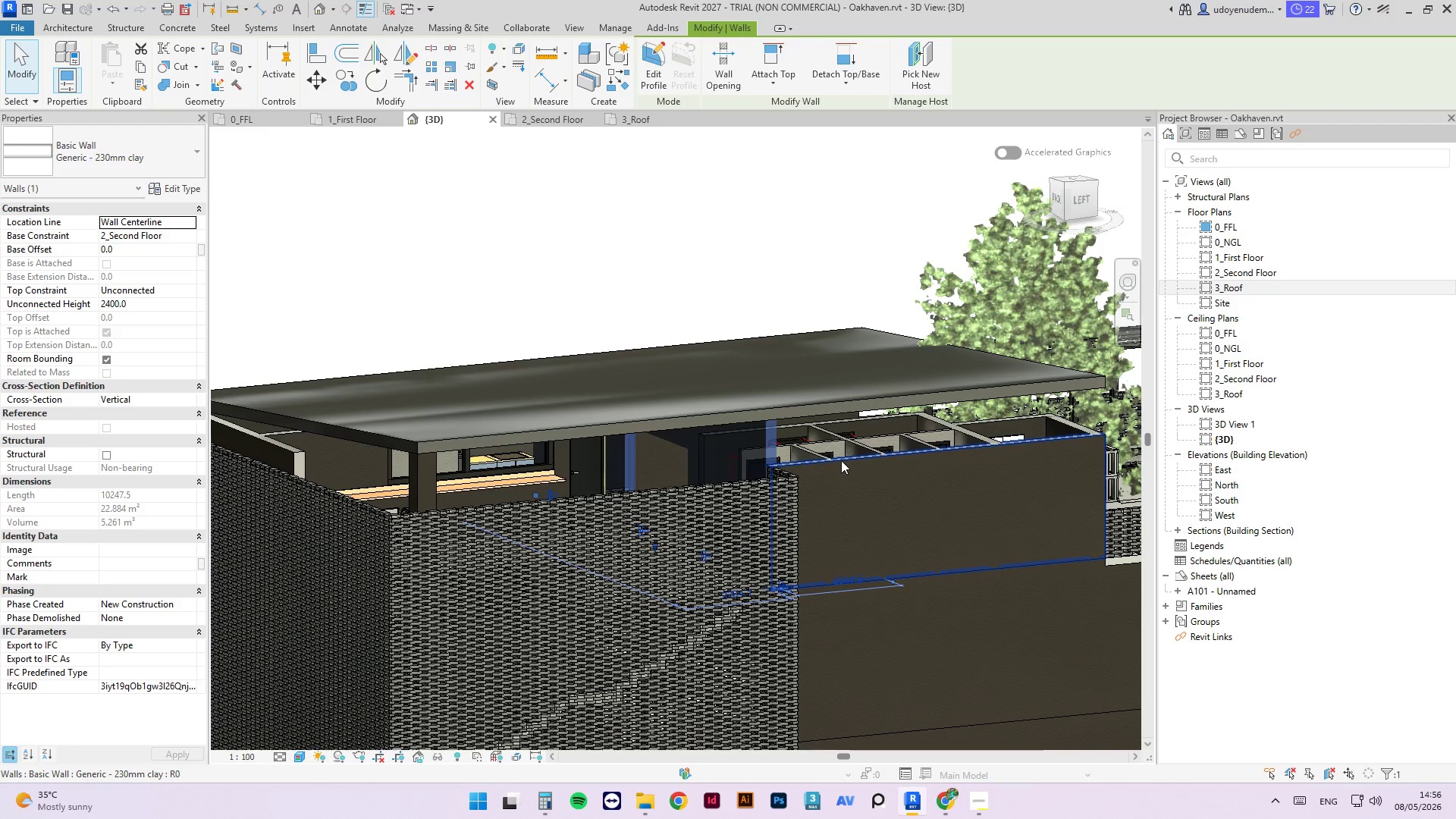 
hold_key(key=ShiftLeft, duration=0.61)
 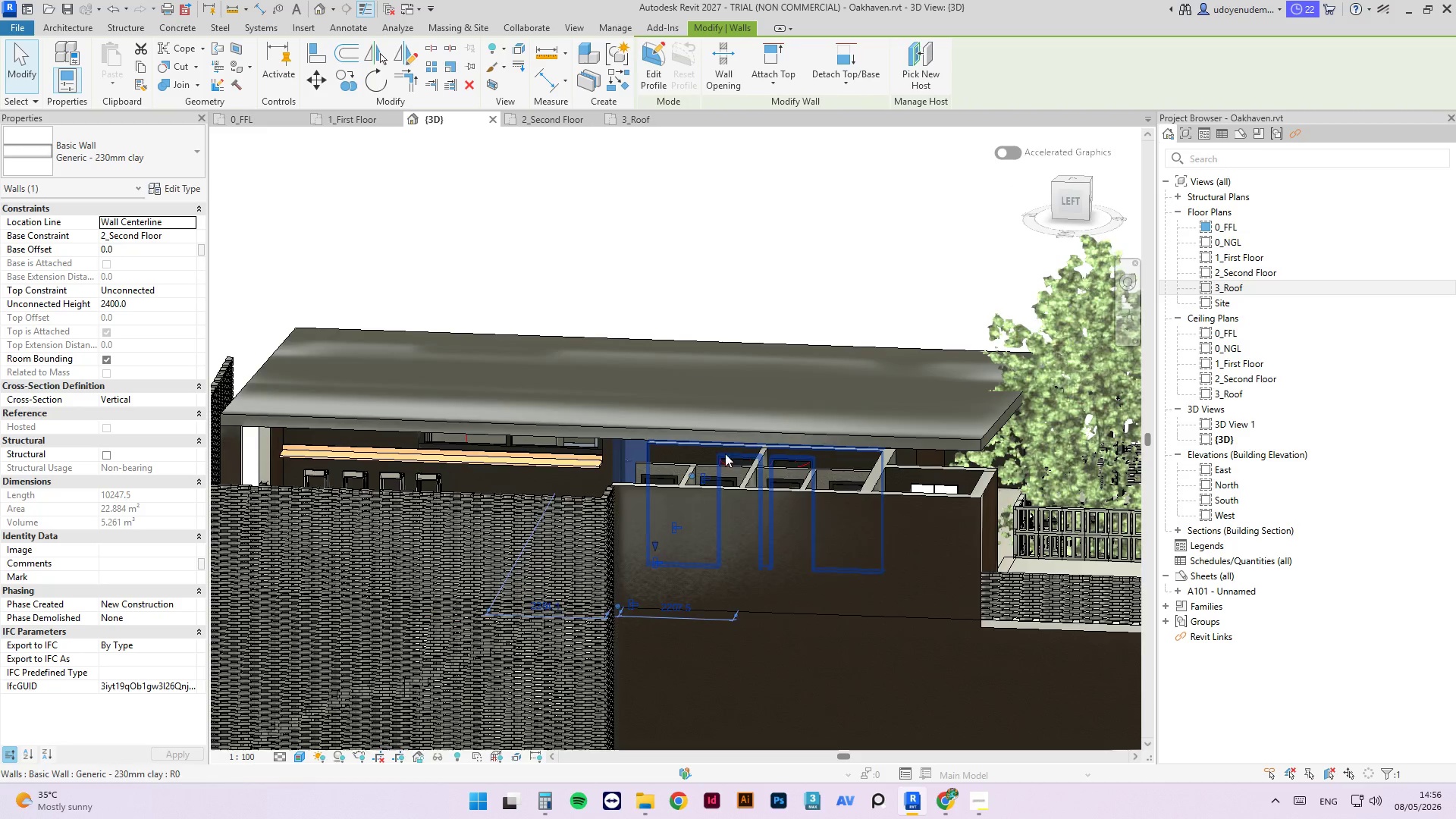 
scroll: coordinate [723, 463], scroll_direction: up, amount: 3.0
 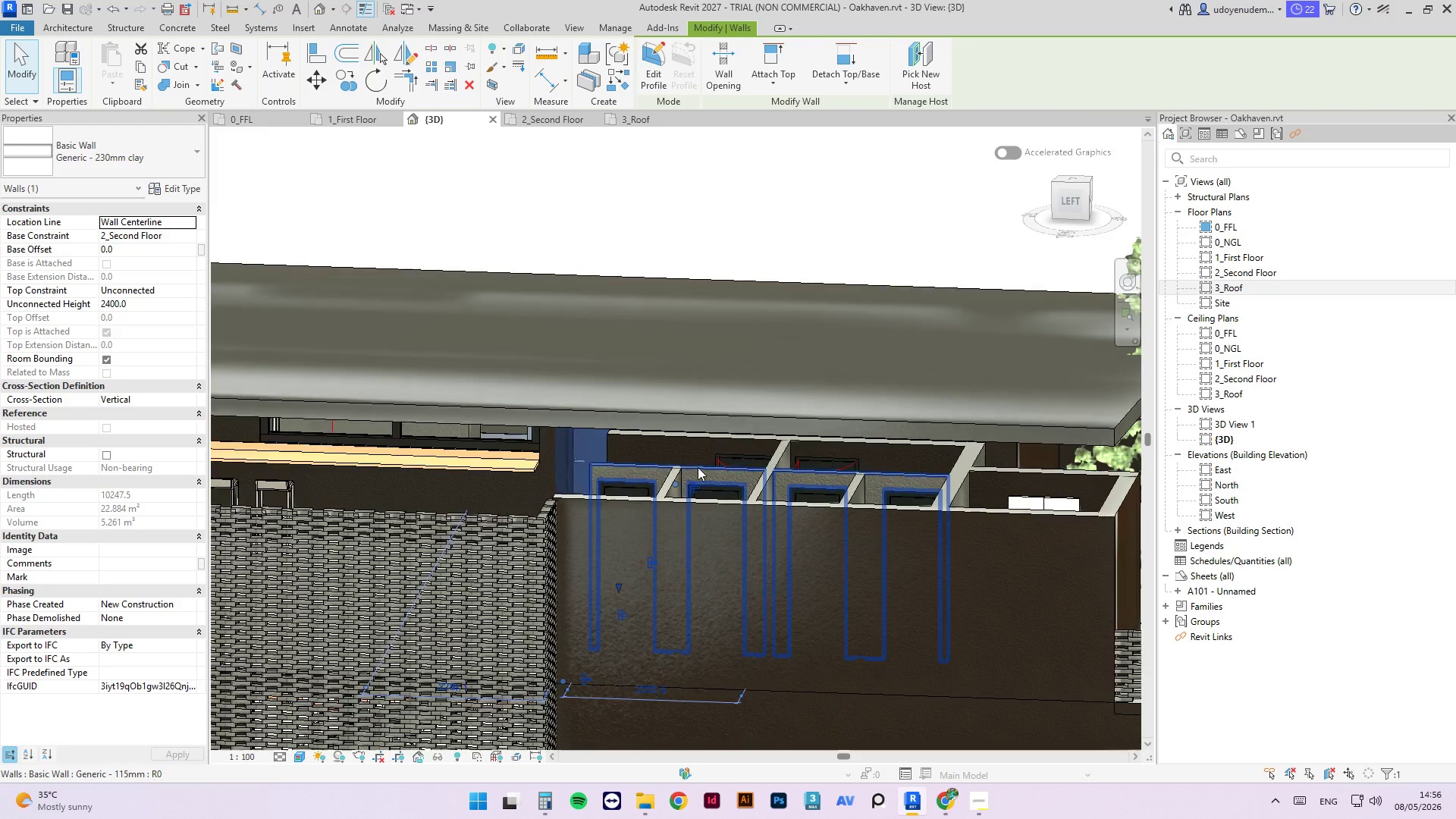 
left_click([698, 467])
 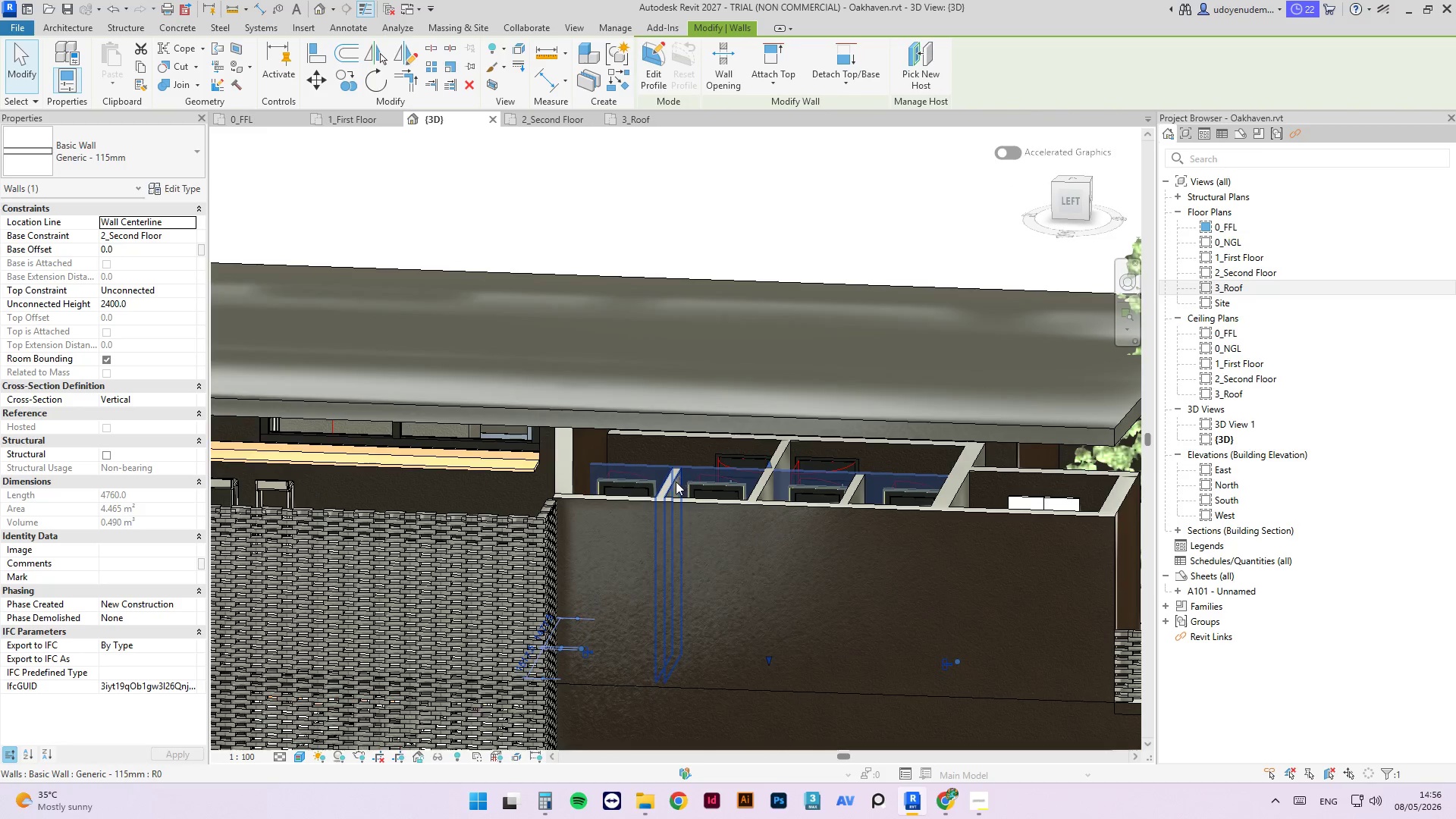 
hold_key(key=ControlLeft, duration=0.78)
 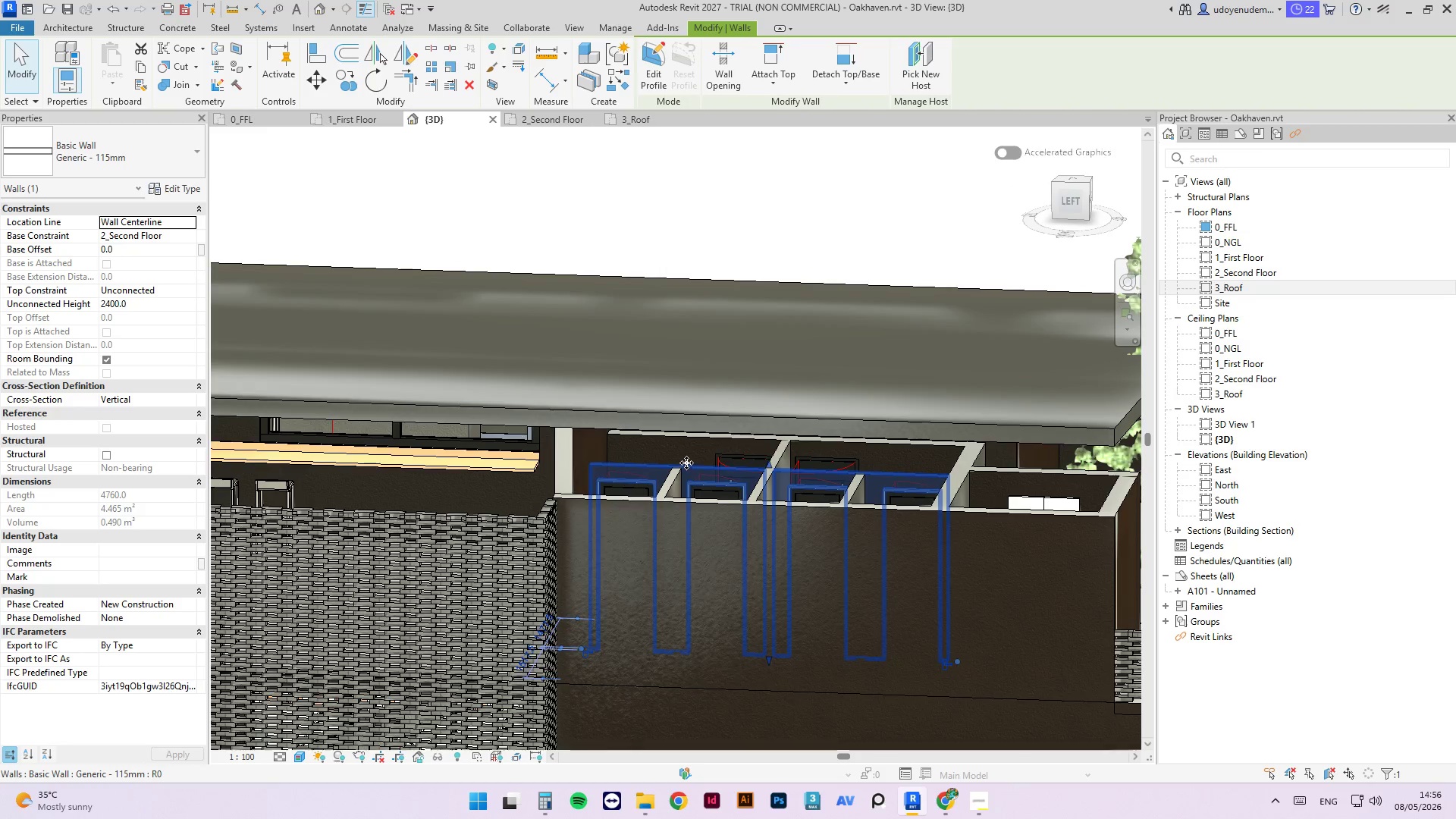 
scroll: coordinate [686, 463], scroll_direction: up, amount: 3.0
 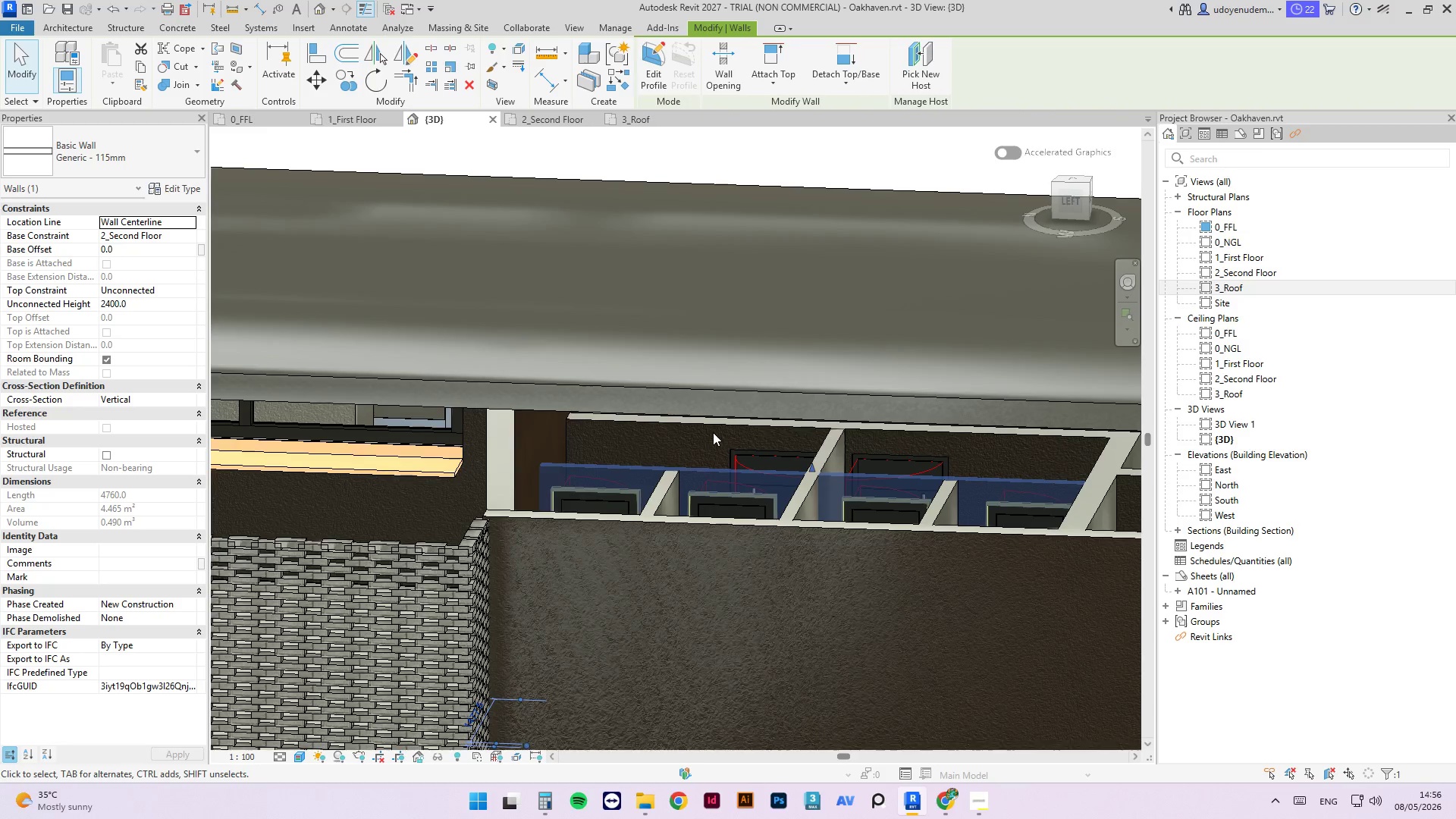 
hold_key(key=ControlLeft, duration=2.0)
left_click([718, 424])
 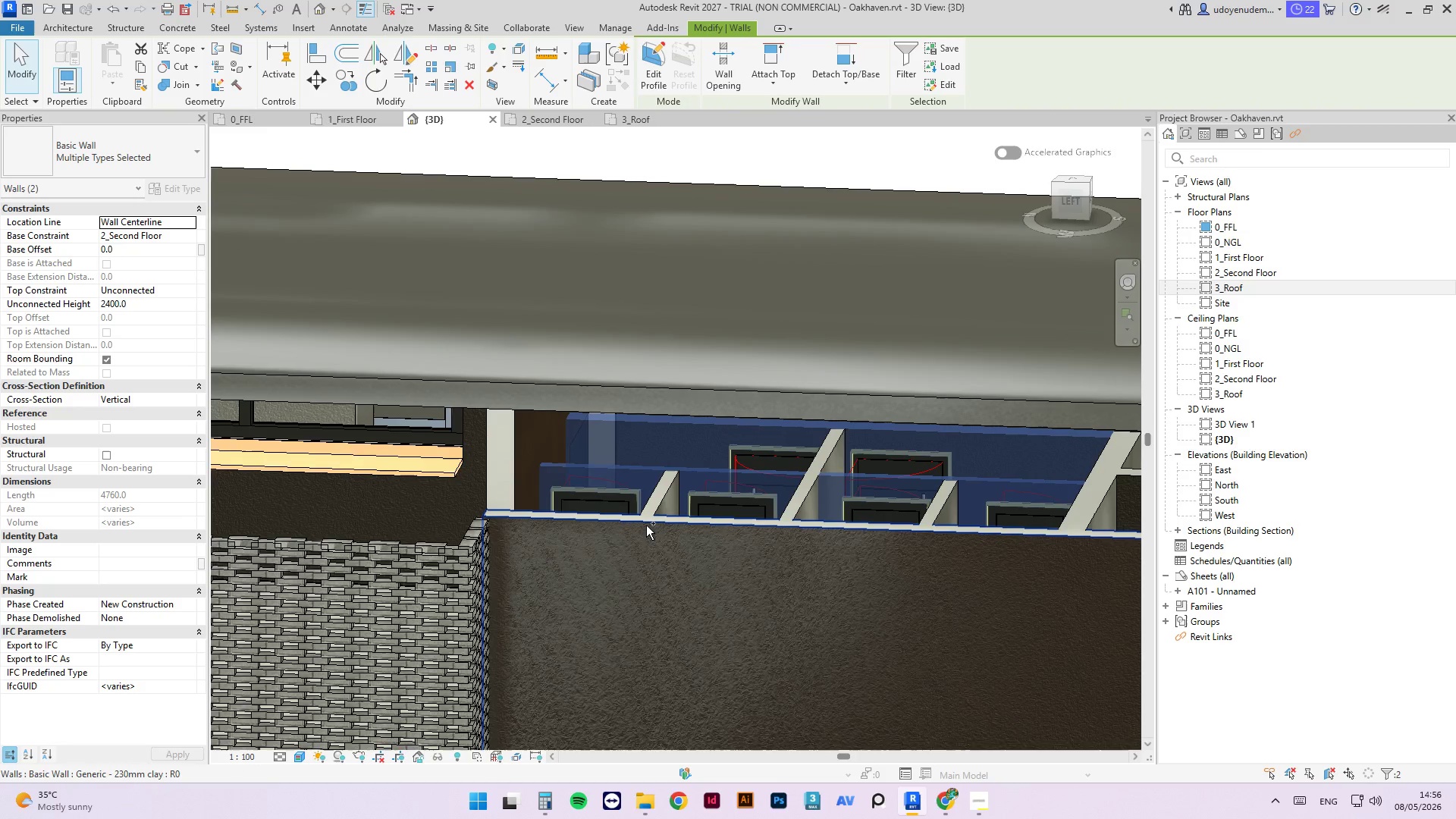 
left_click([646, 522])
 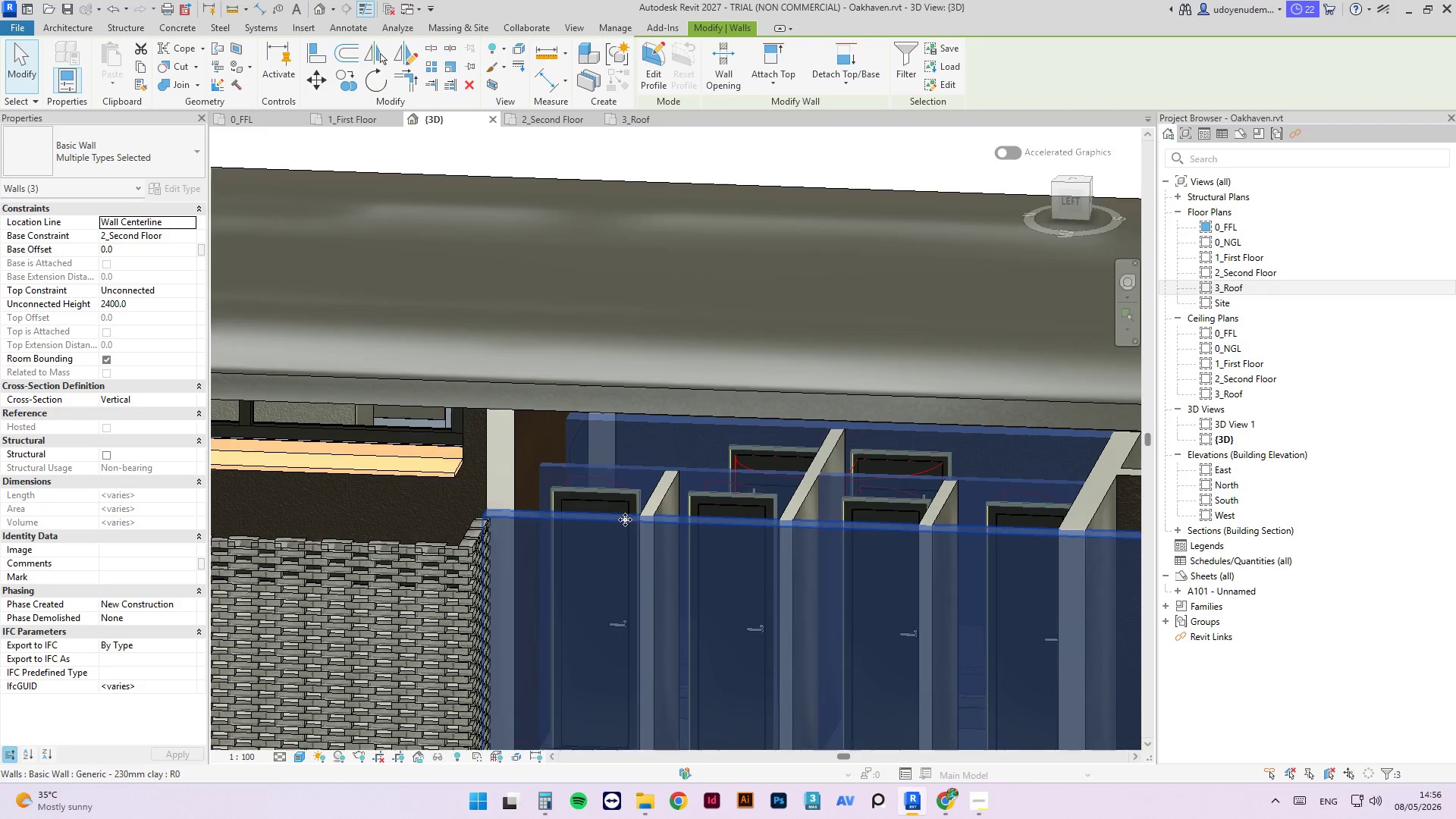 
scroll: coordinate [623, 519], scroll_direction: down, amount: 3.0
 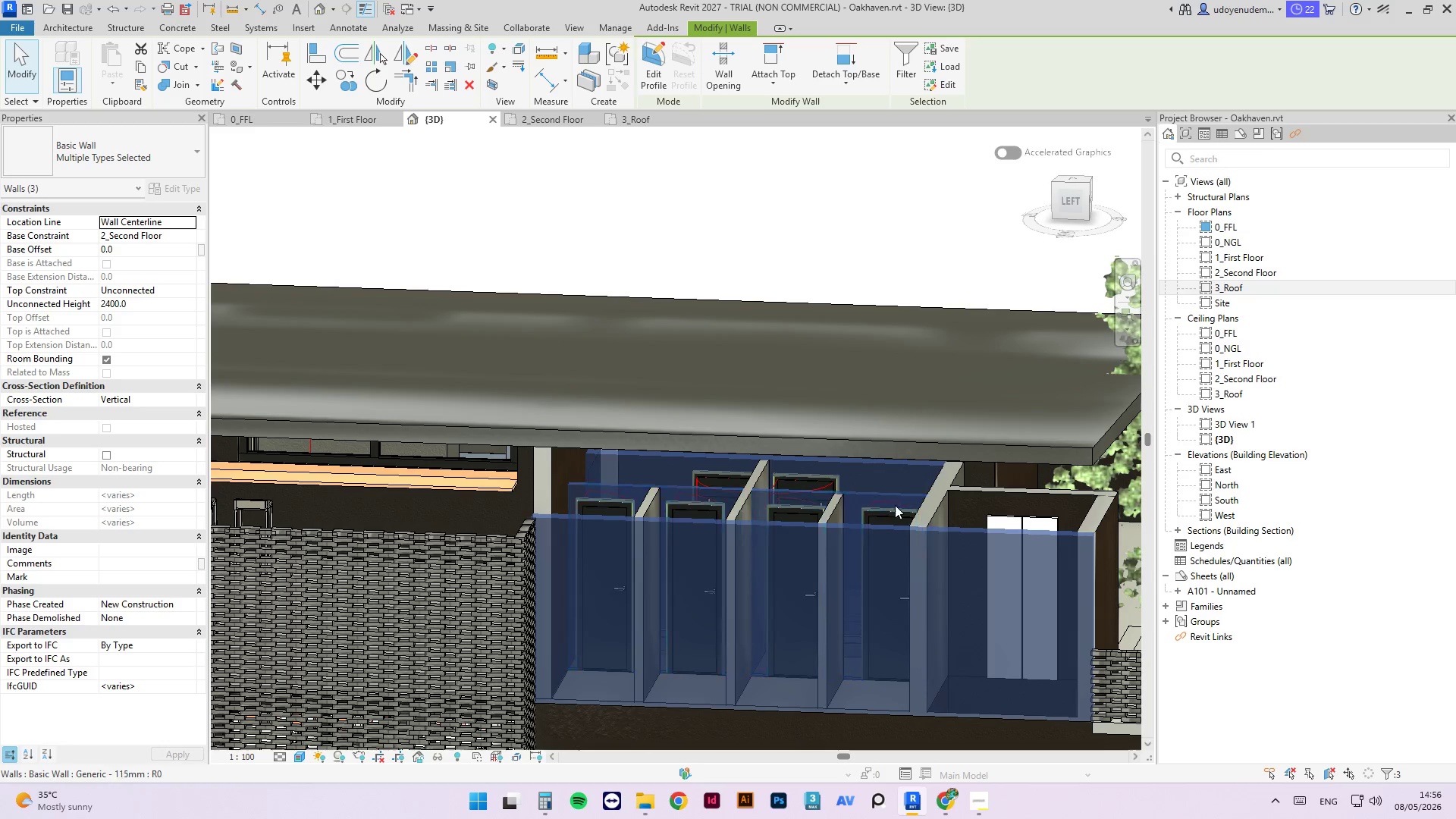 
hold_key(key=ControlLeft, duration=9.28)
left_click([644, 507])
 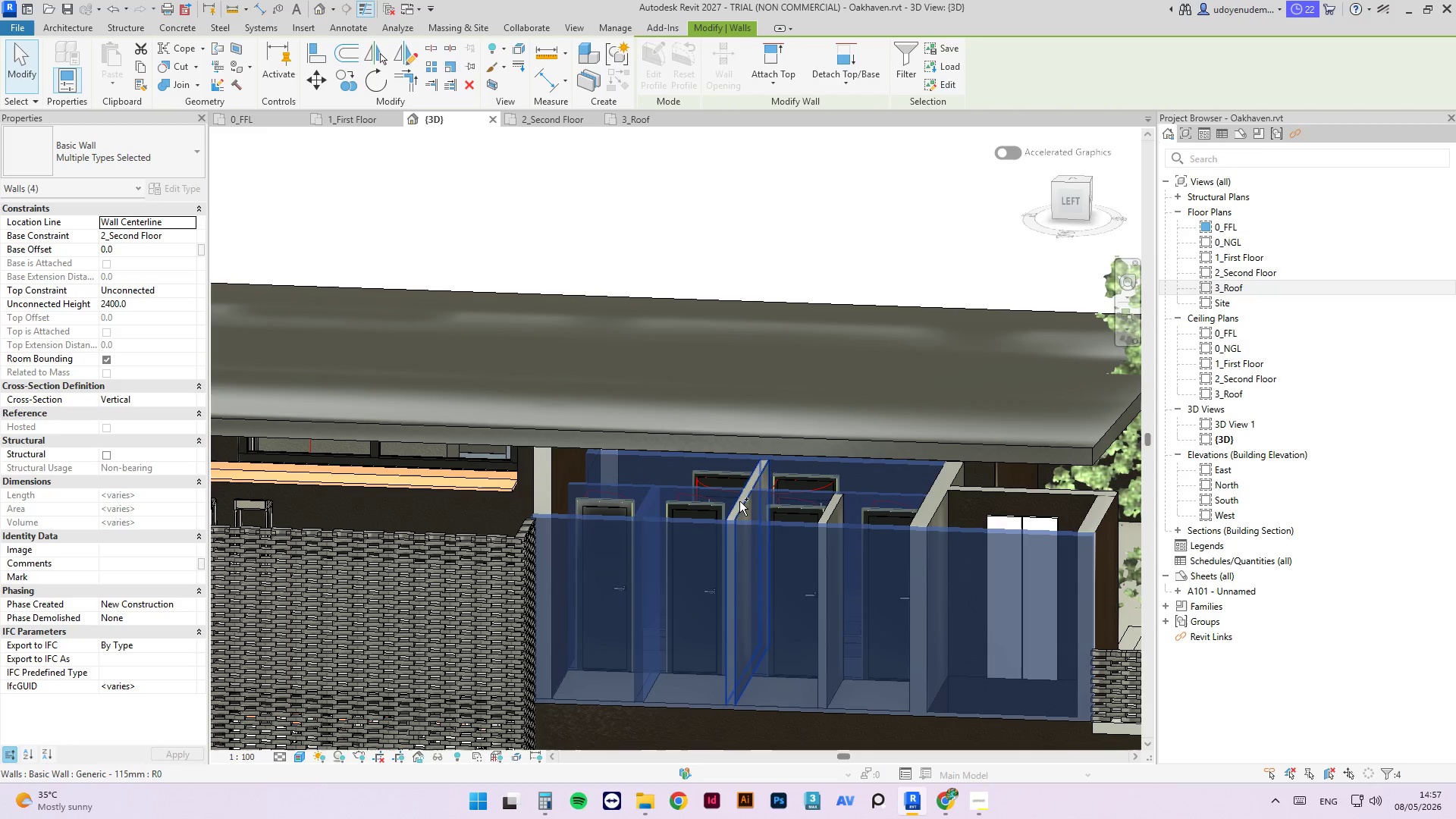 
left_click([742, 500])
 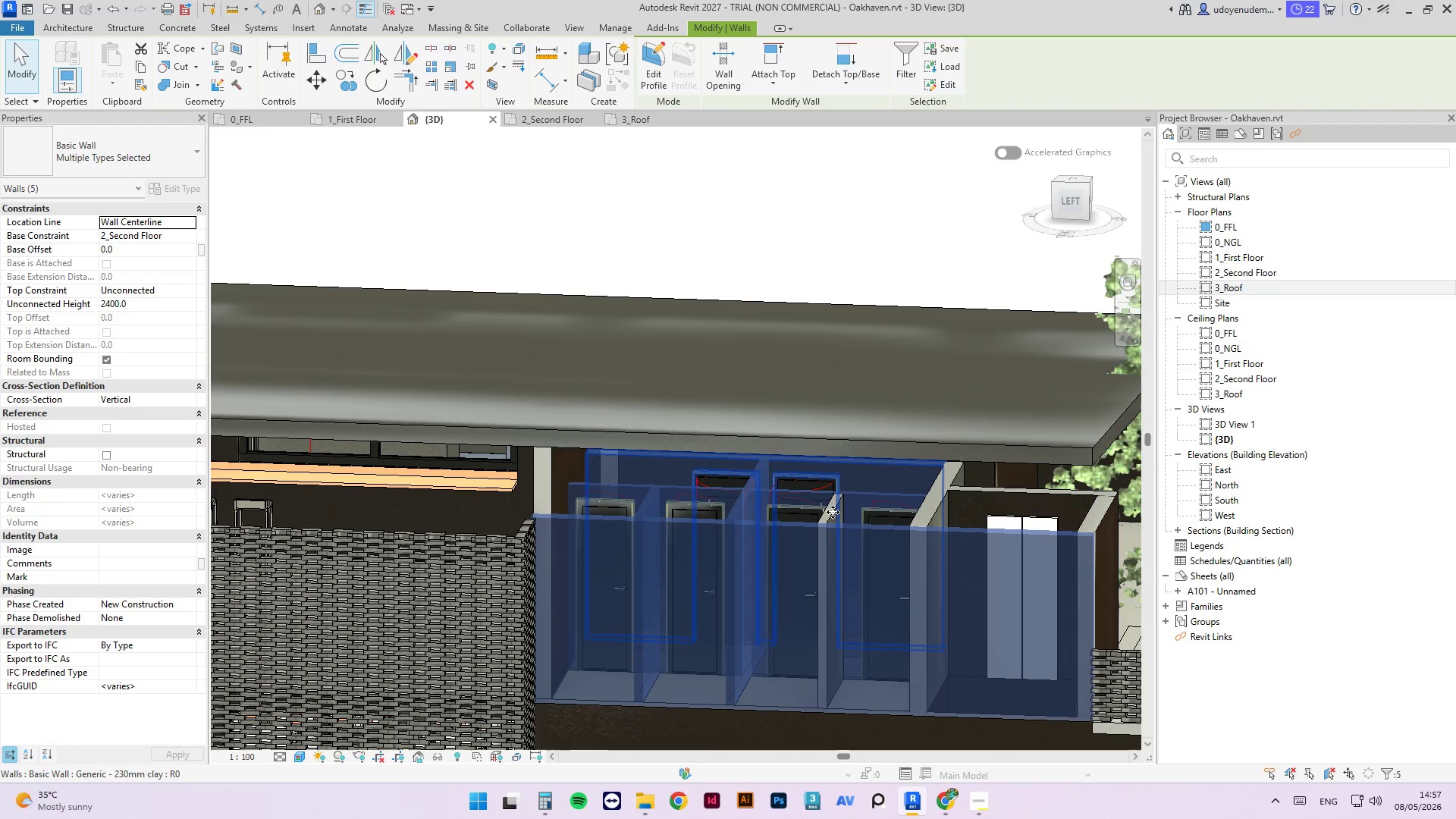 
left_click([834, 514])
 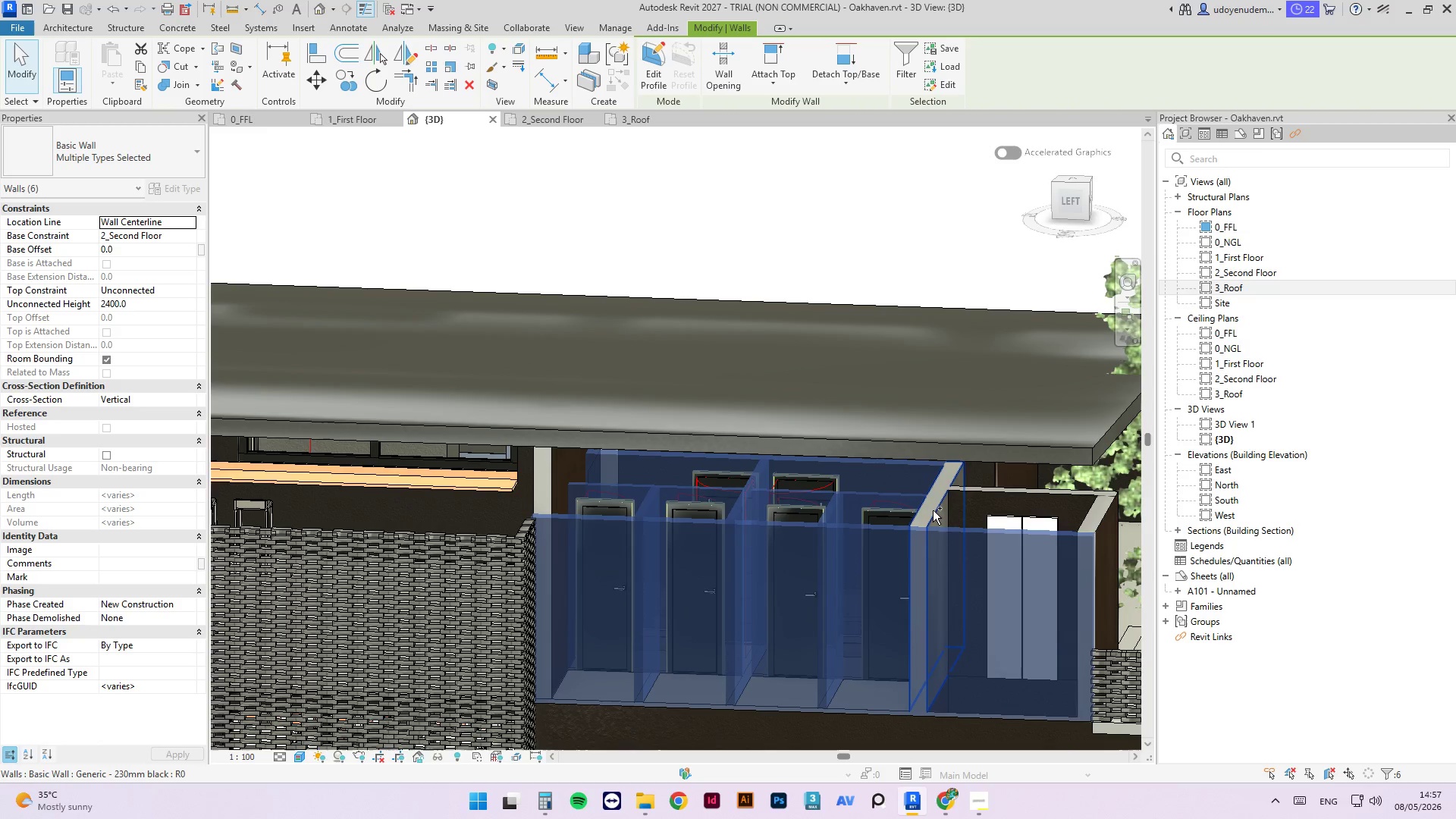 
left_click([934, 510])
 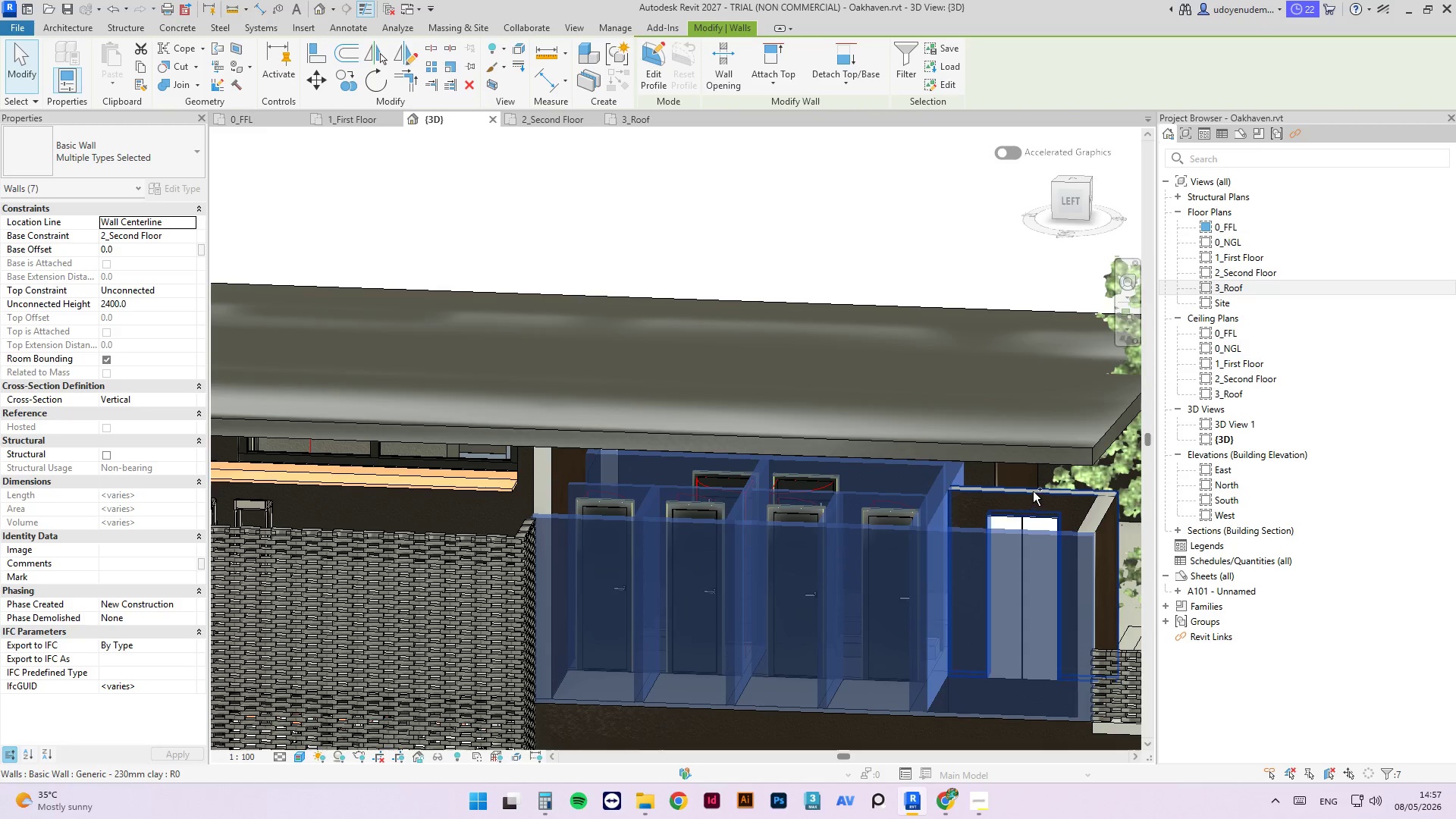 
left_click([1032, 491])
 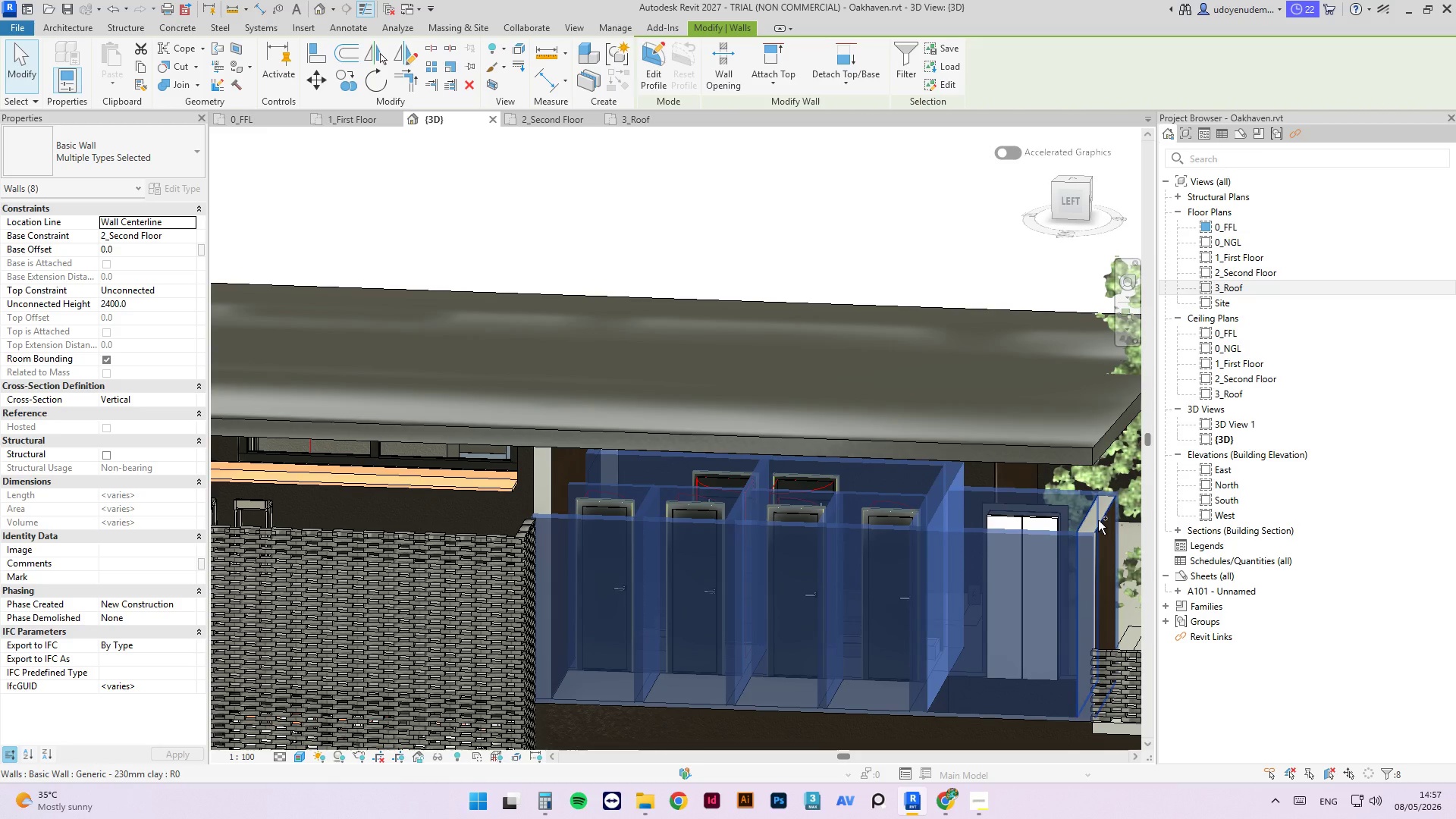 
left_click([1098, 520])
 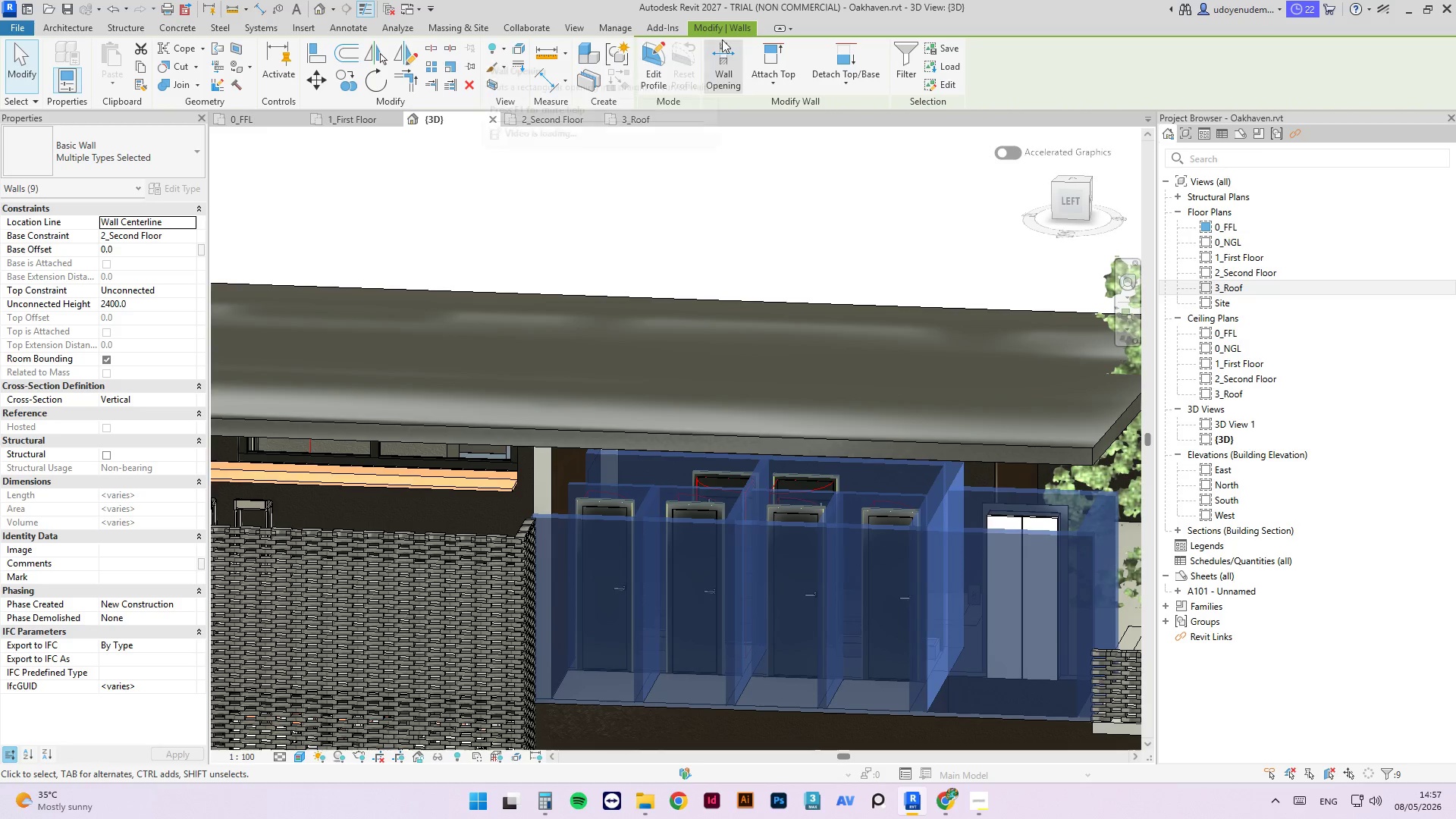 
left_click([774, 61])
 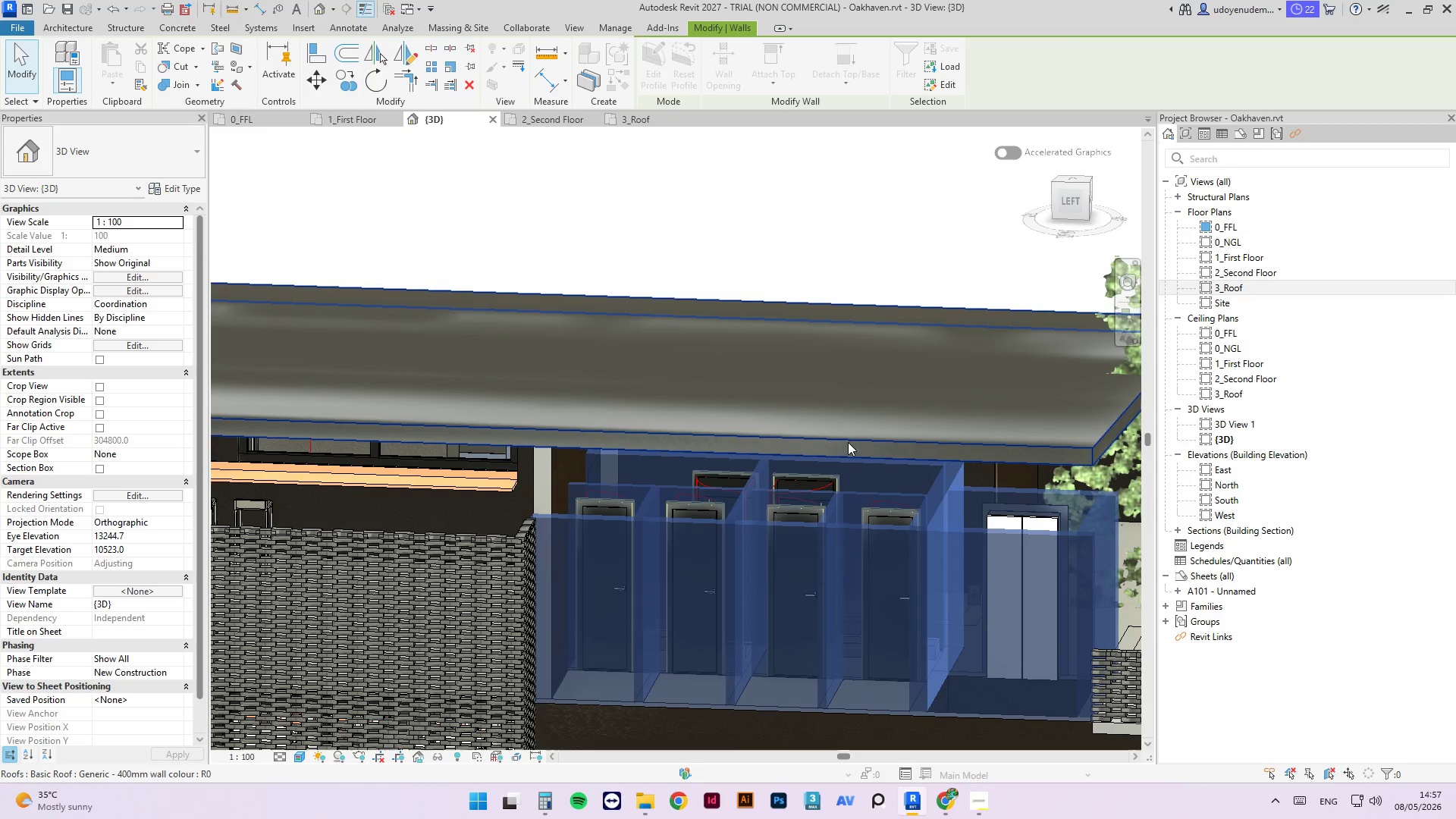 
left_click([848, 442])
 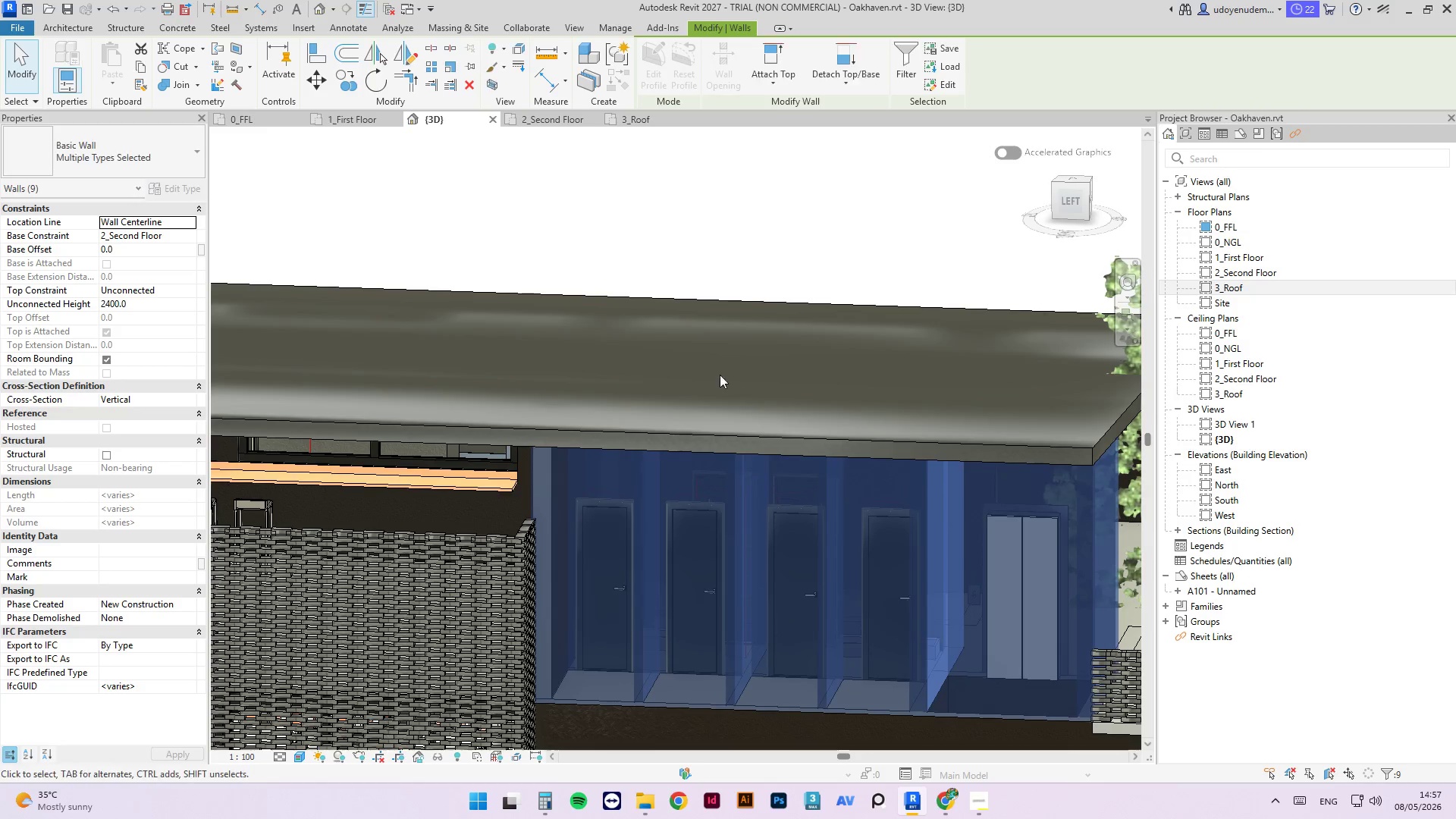 
left_click([811, 258])
 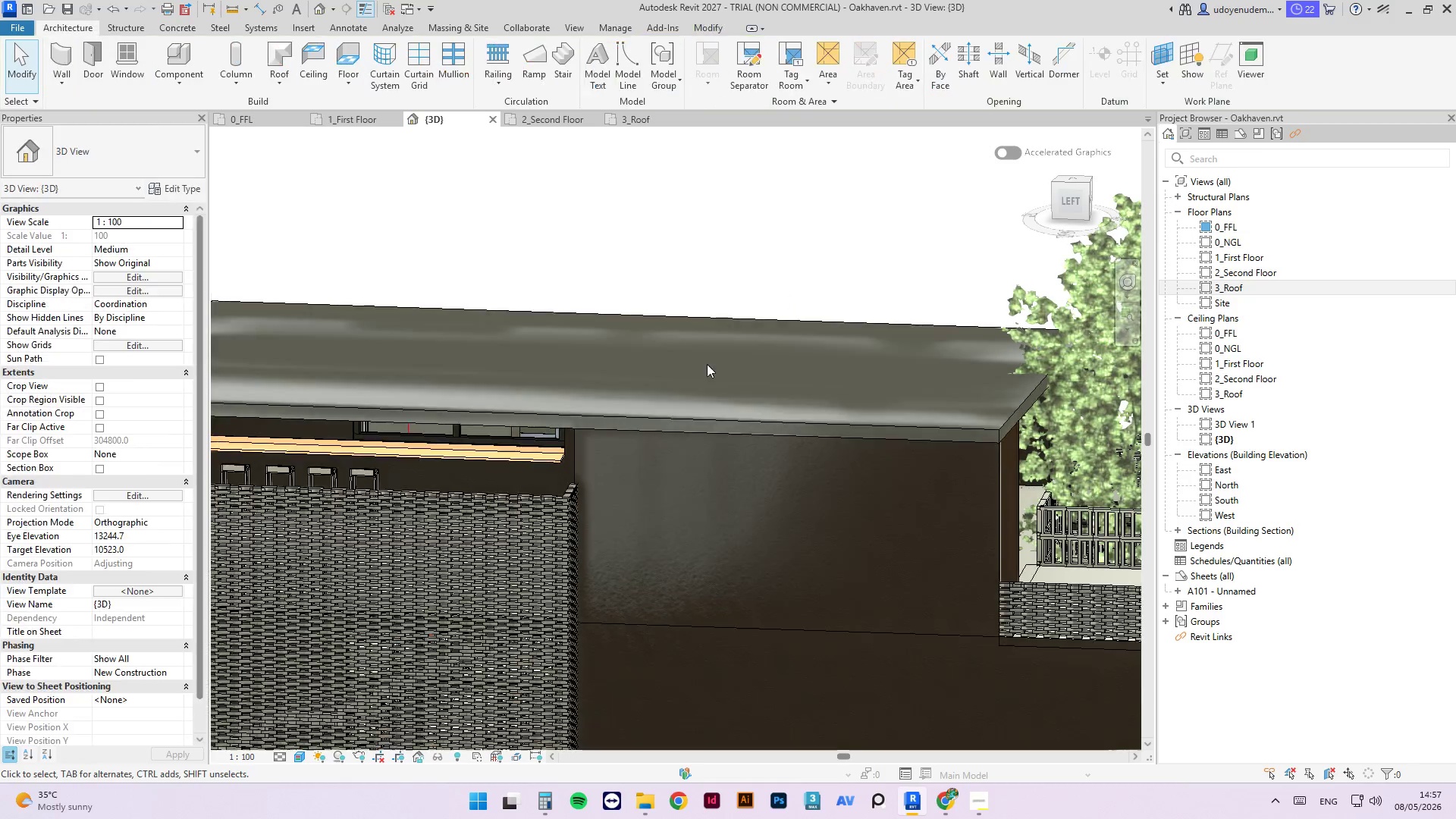 
scroll: coordinate [709, 373], scroll_direction: down, amount: 2.0
 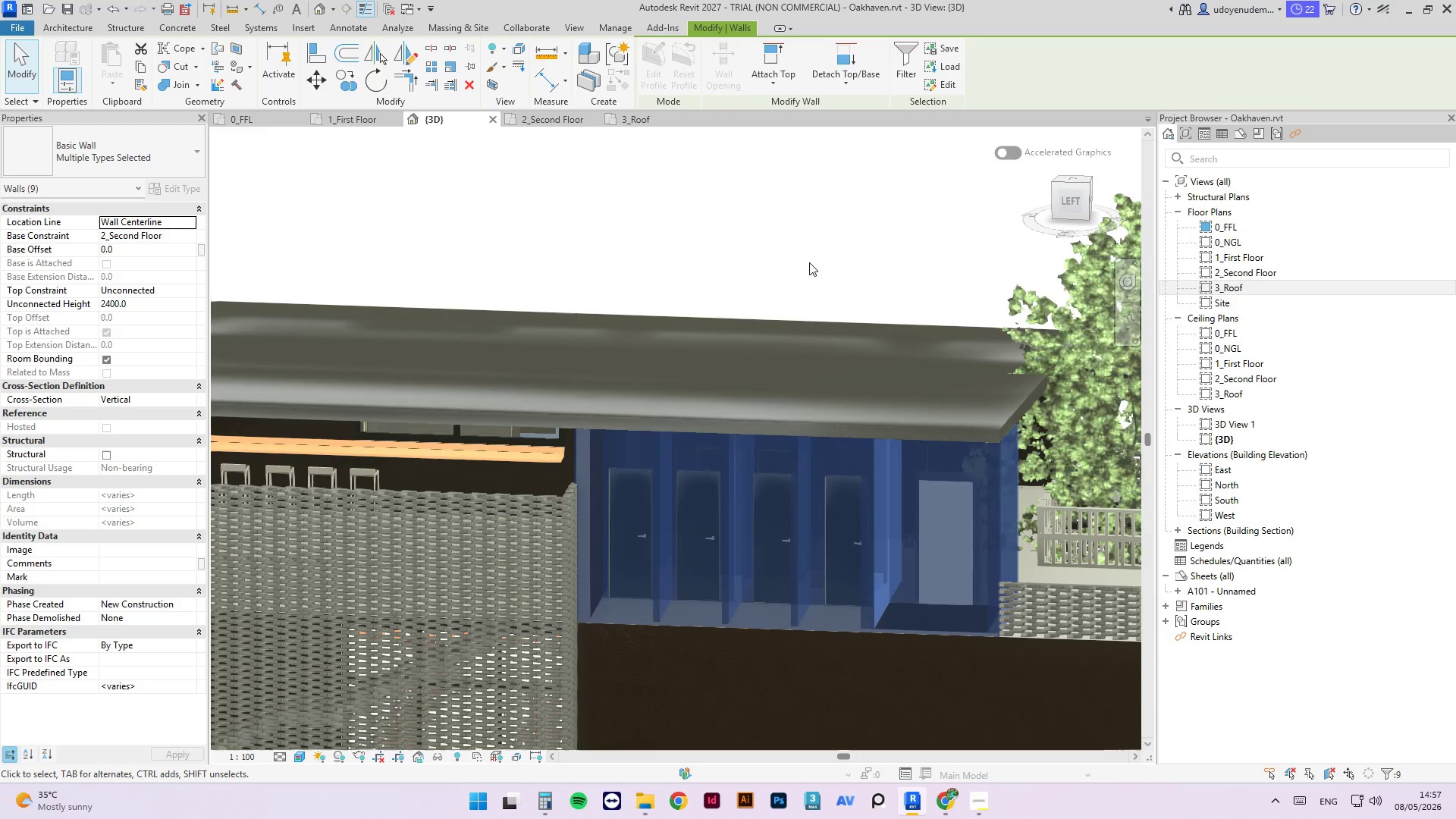 
hold_key(key=ShiftLeft, duration=4.59)
 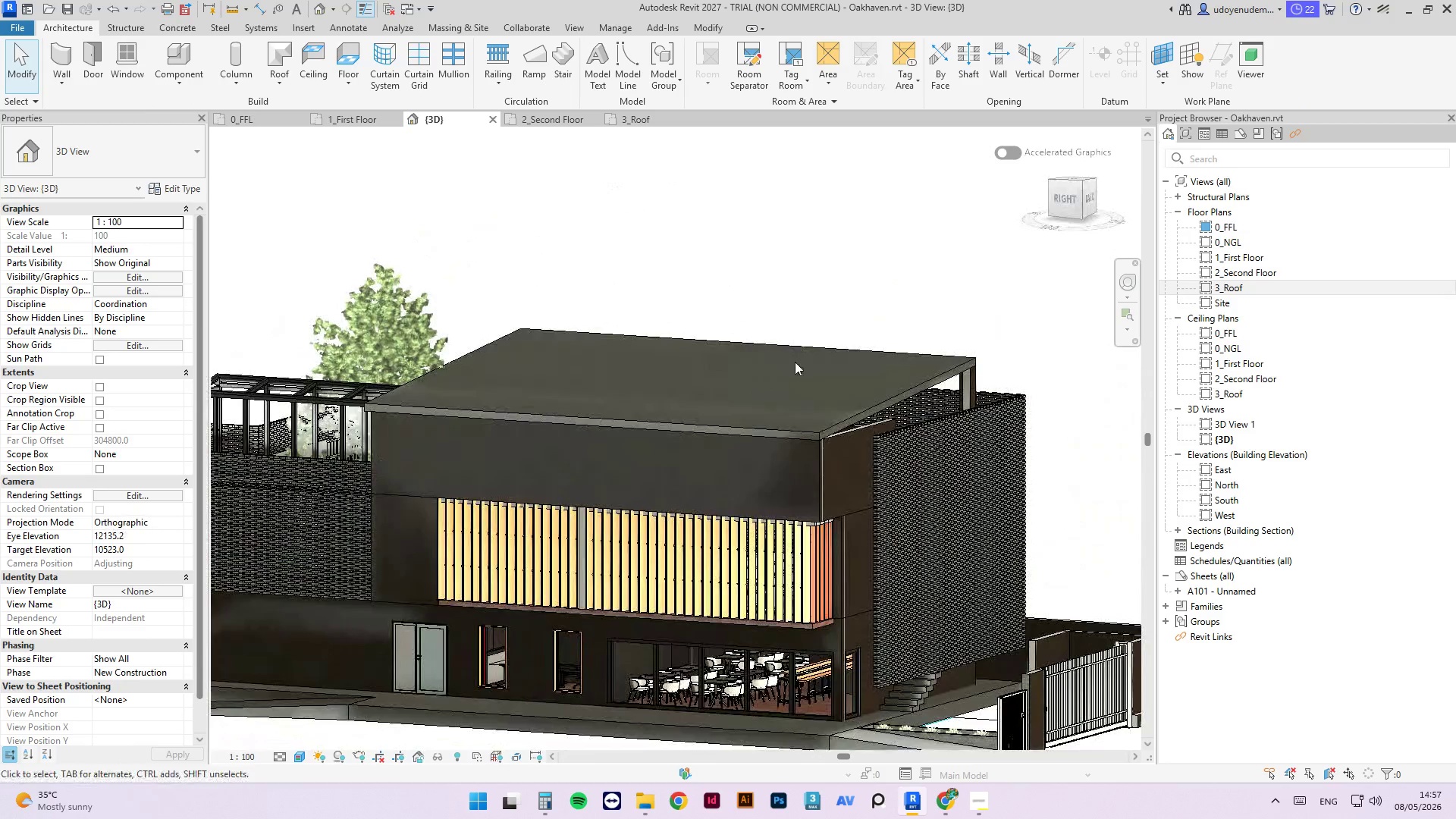 
scroll: coordinate [712, 424], scroll_direction: down, amount: 4.0
 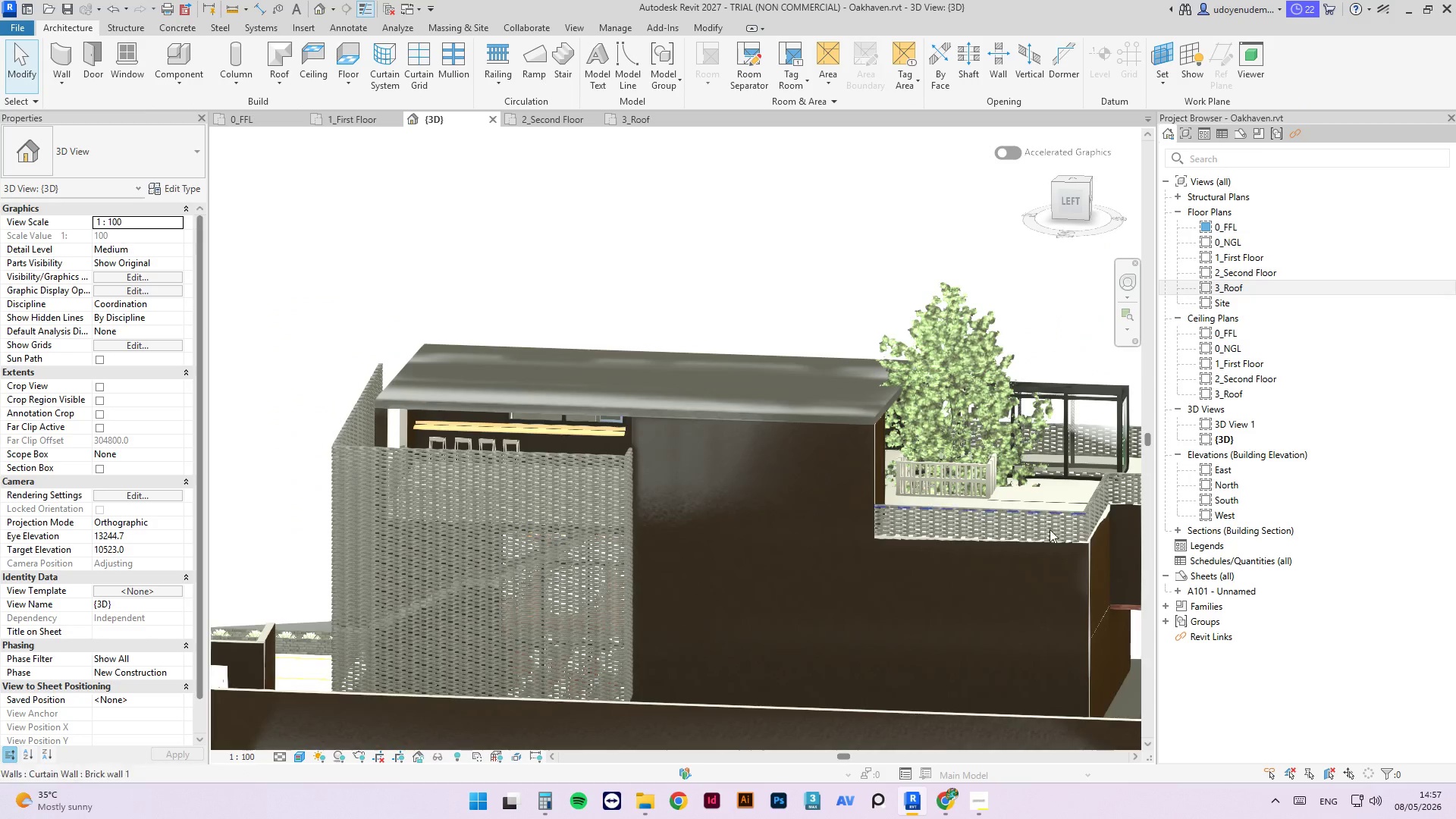 
hold_key(key=ShiftLeft, duration=10.55)
 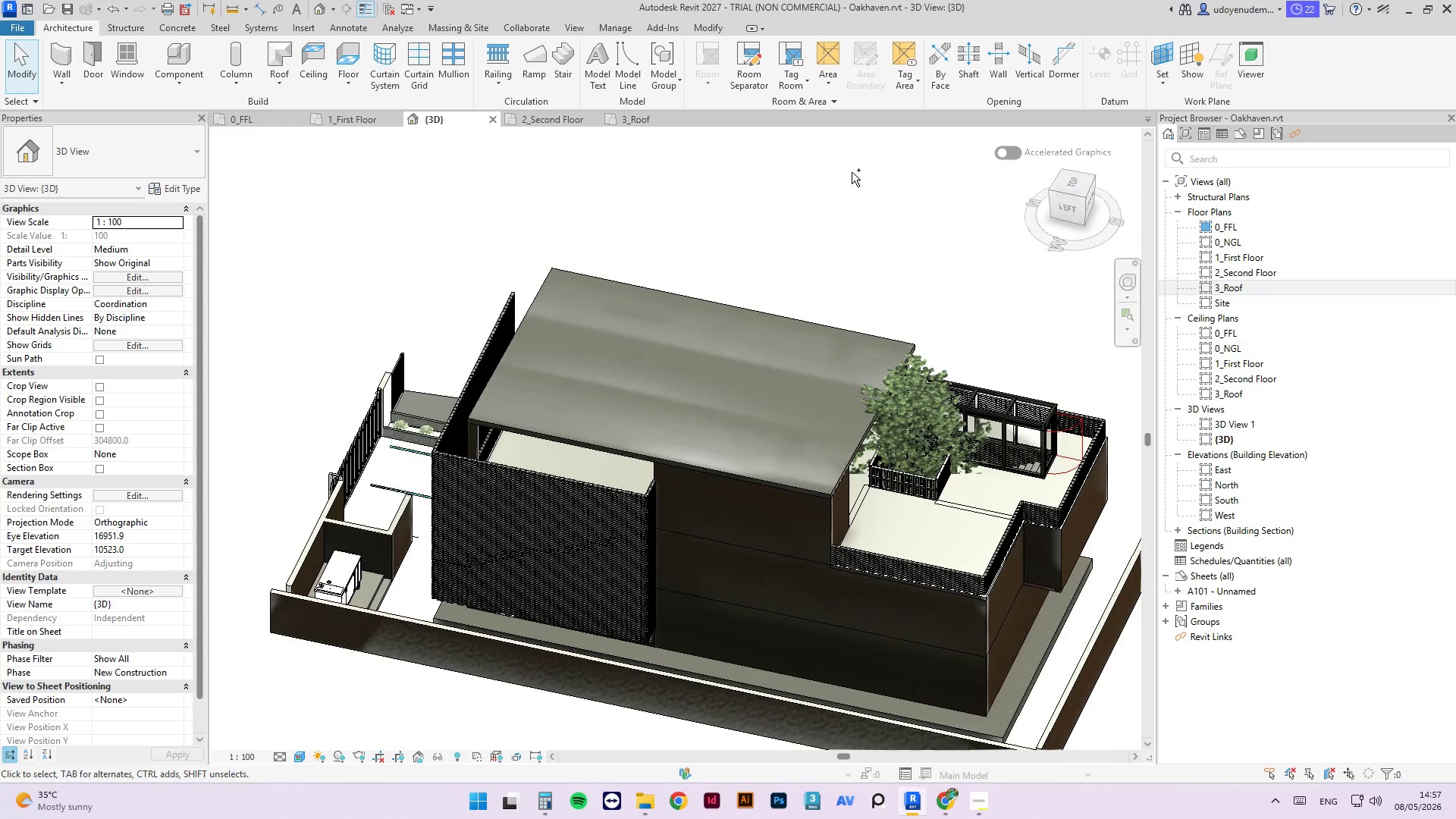 
scroll: coordinate [824, 358], scroll_direction: down, amount: 2.0
 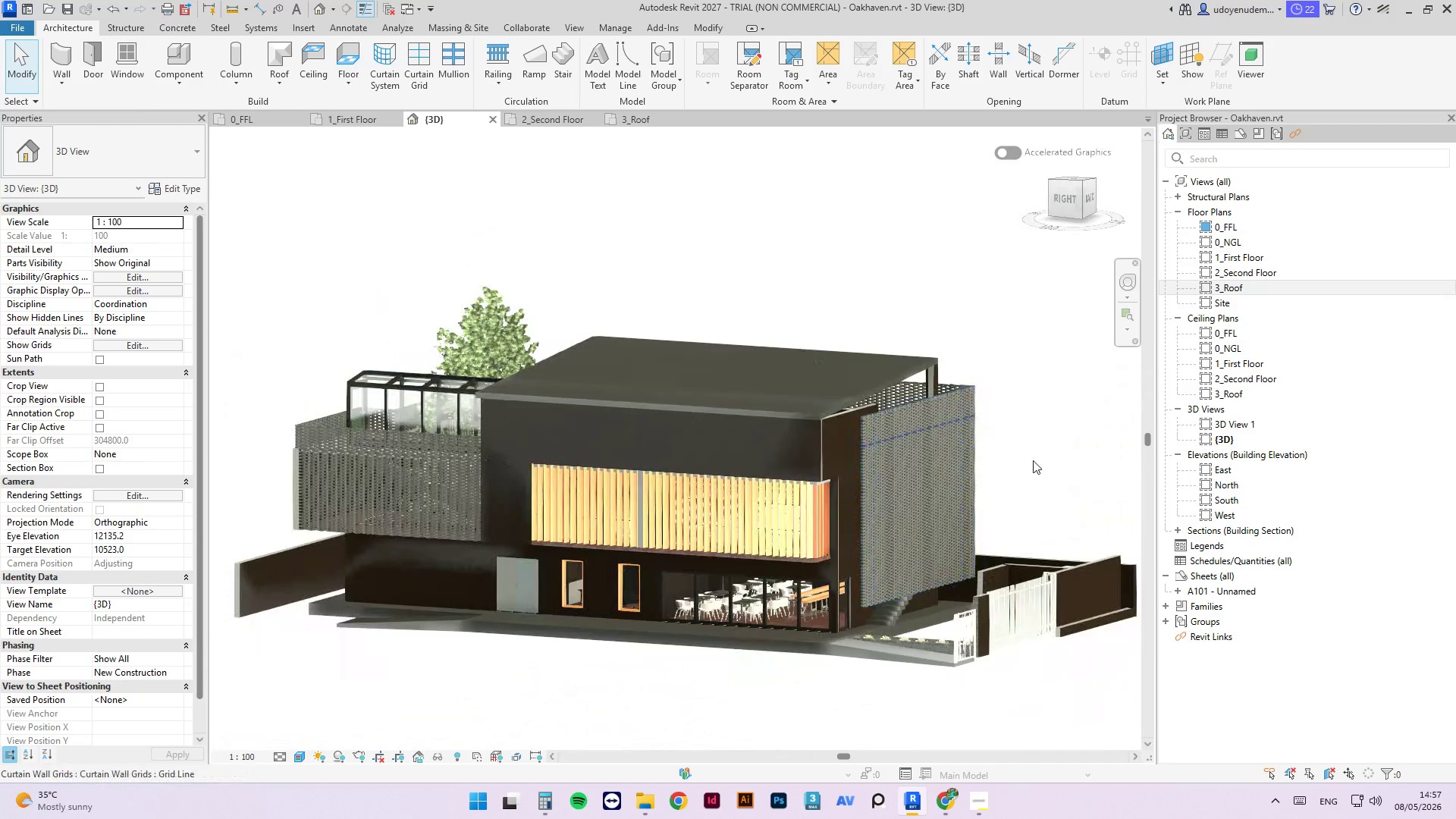 
key(Control+S)
 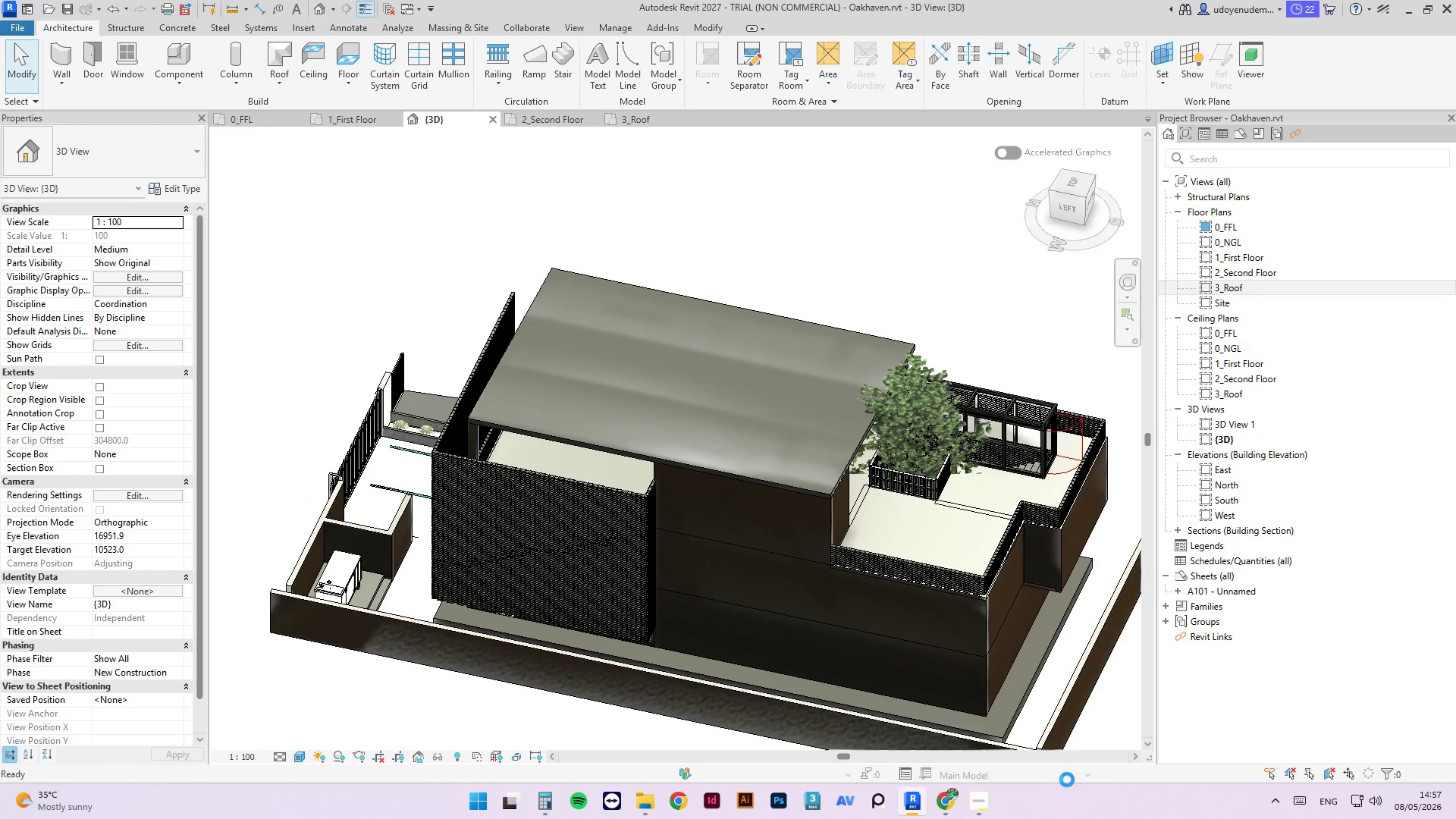 
left_click([979, 802])